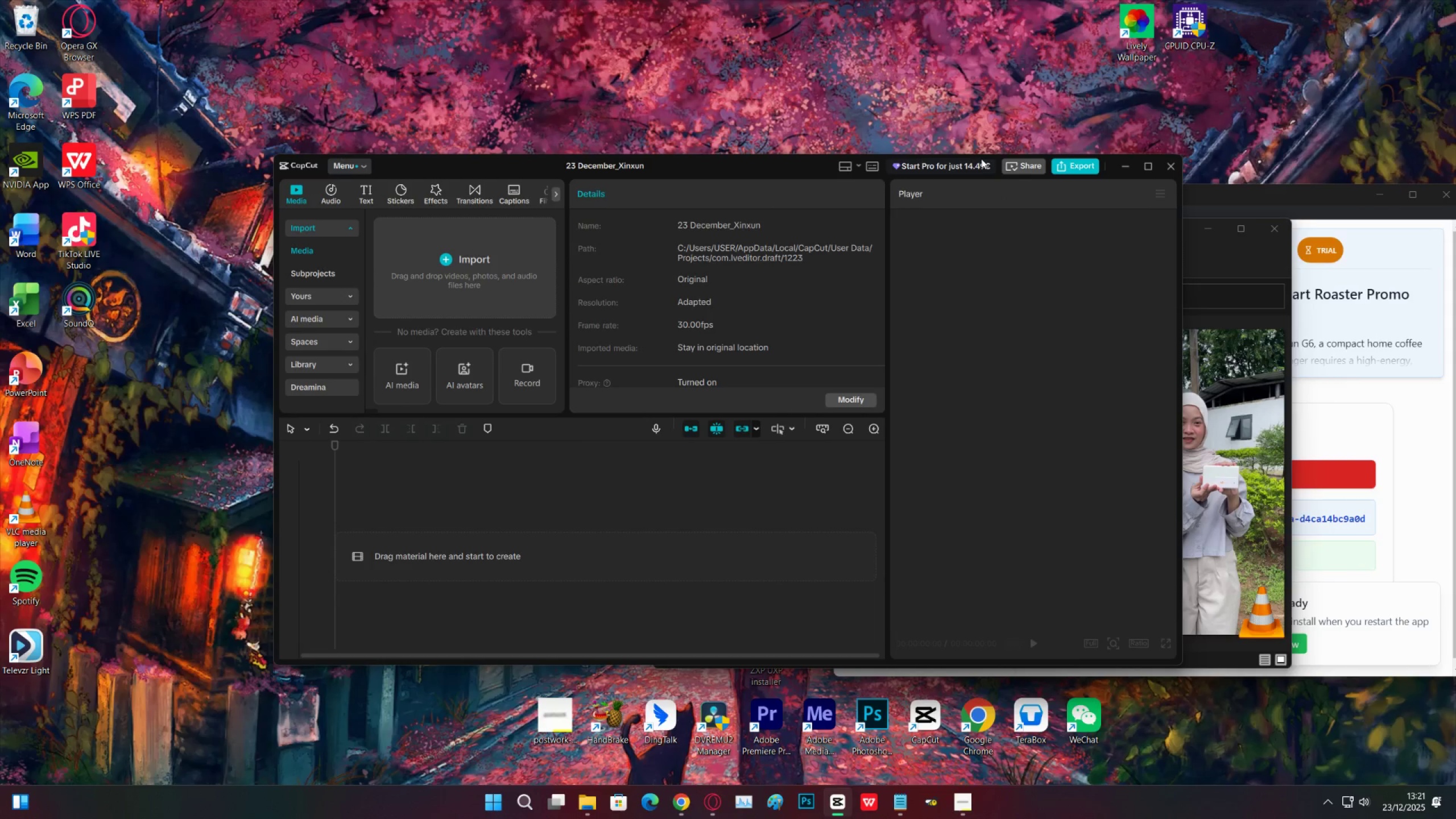 
left_click_drag(start_coordinate=[981, 156], to_coordinate=[957, 0])
 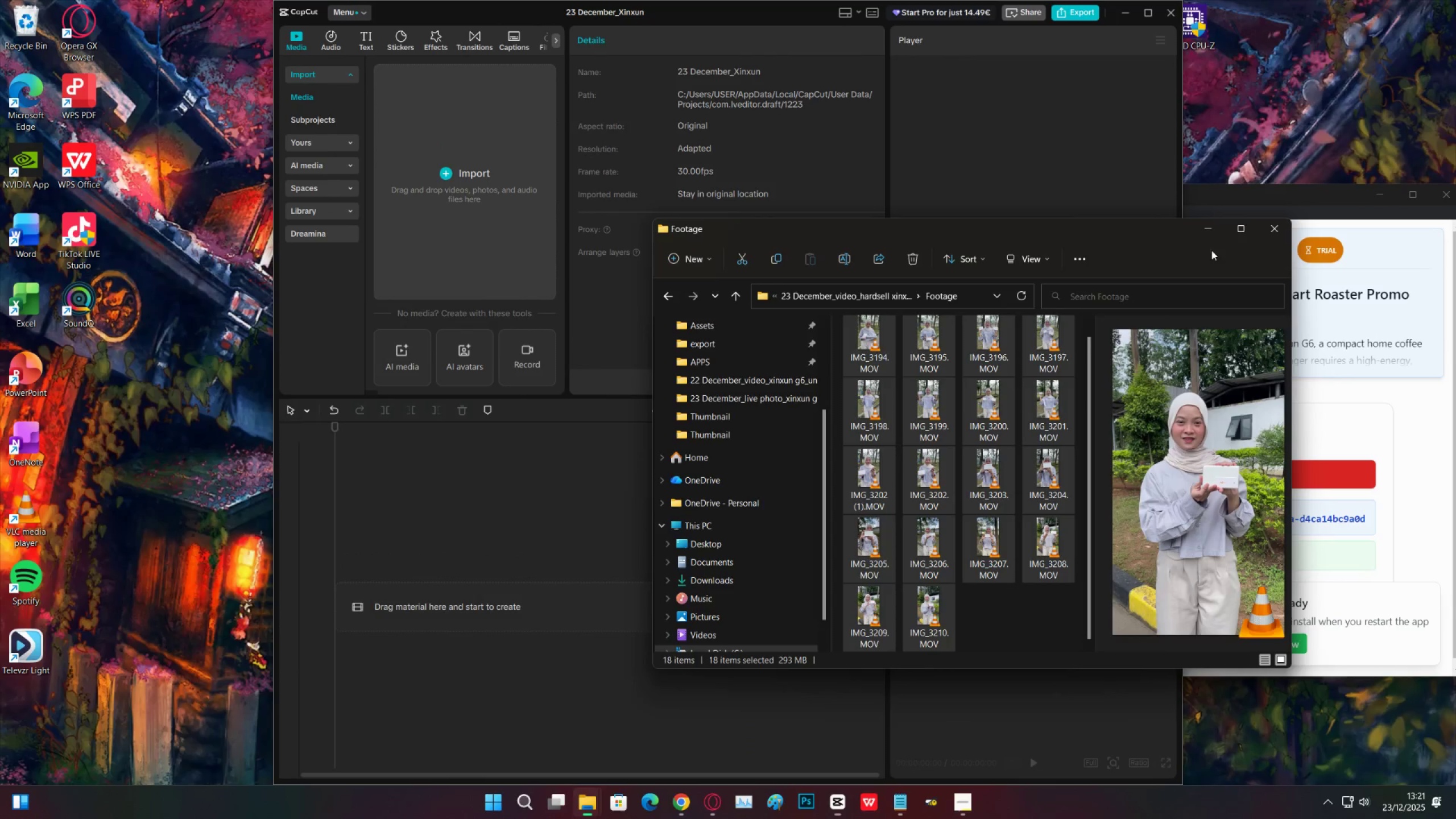 
double_click([1210, 228])
 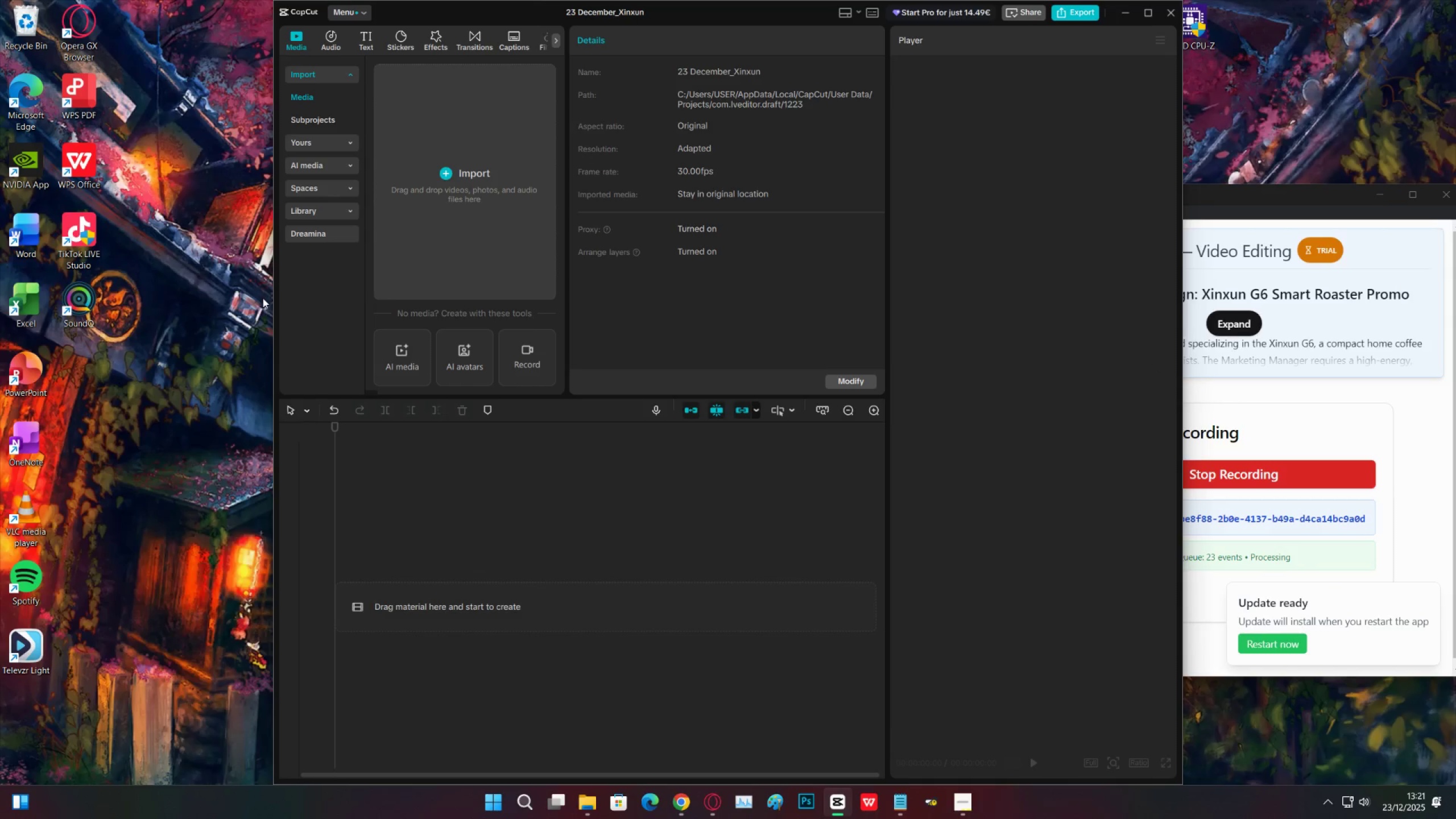 
left_click_drag(start_coordinate=[275, 297], to_coordinate=[0, 311])
 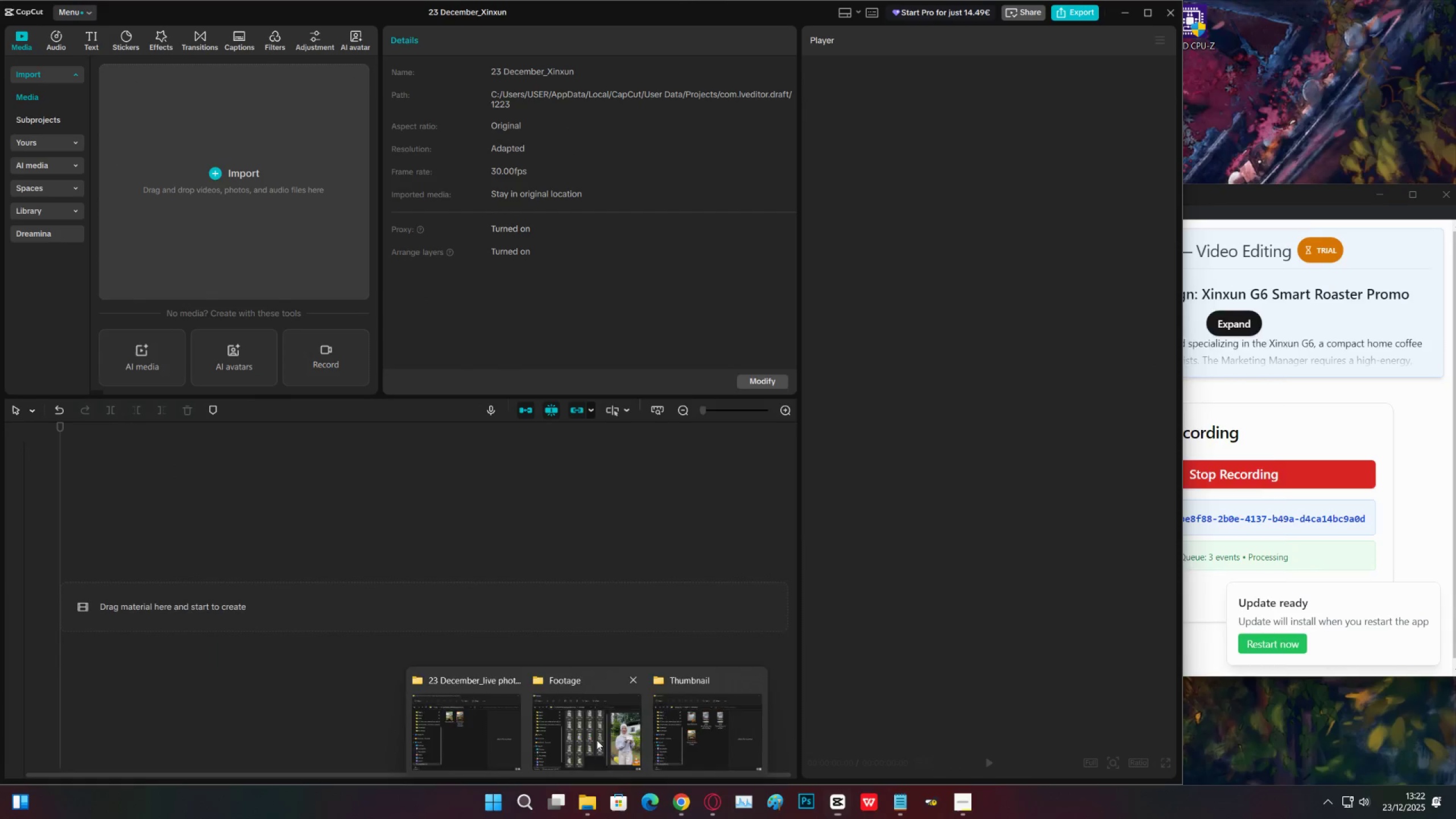 
left_click_drag(start_coordinate=[882, 350], to_coordinate=[287, 486])
 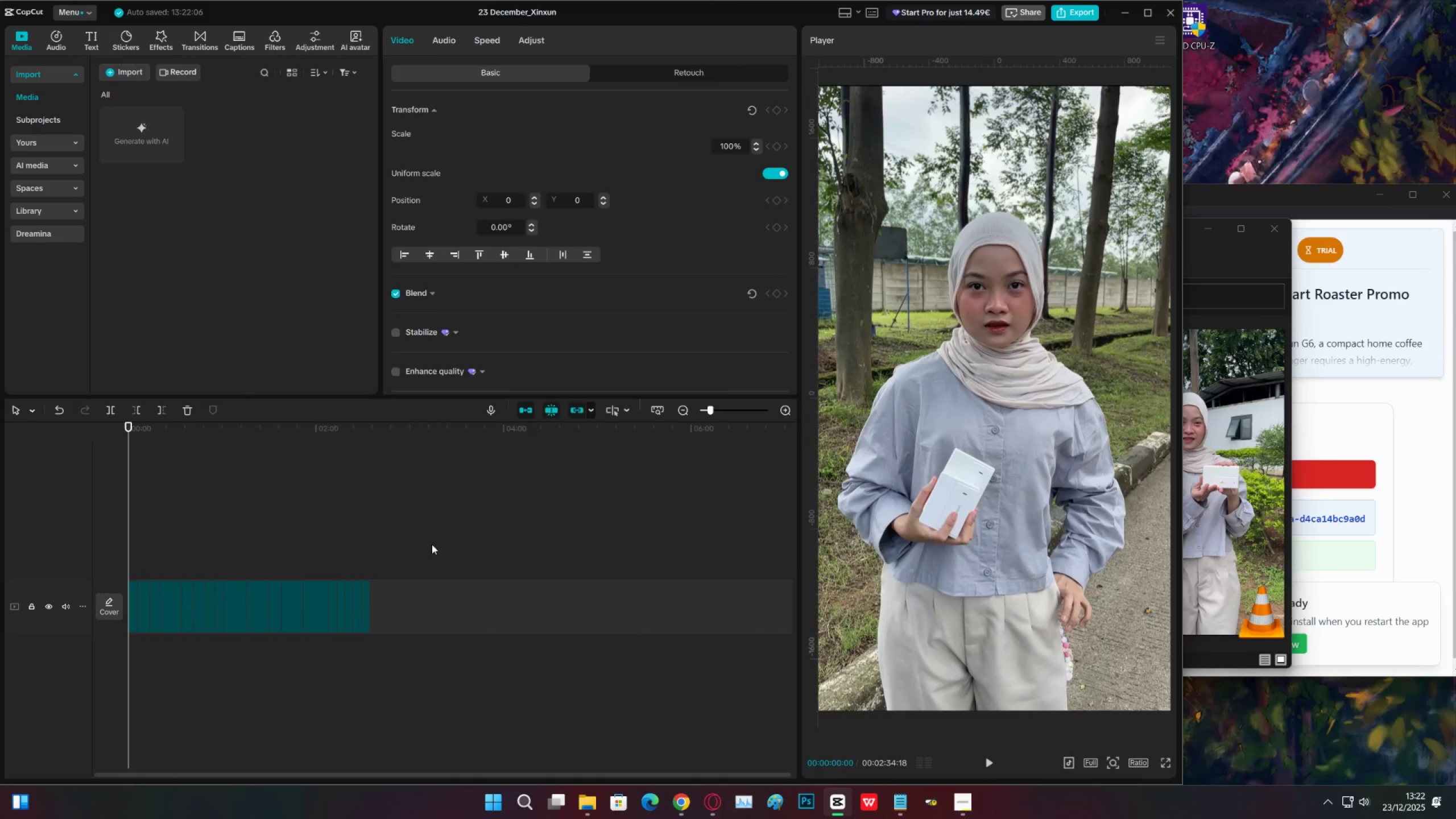 
double_click([787, 412])
 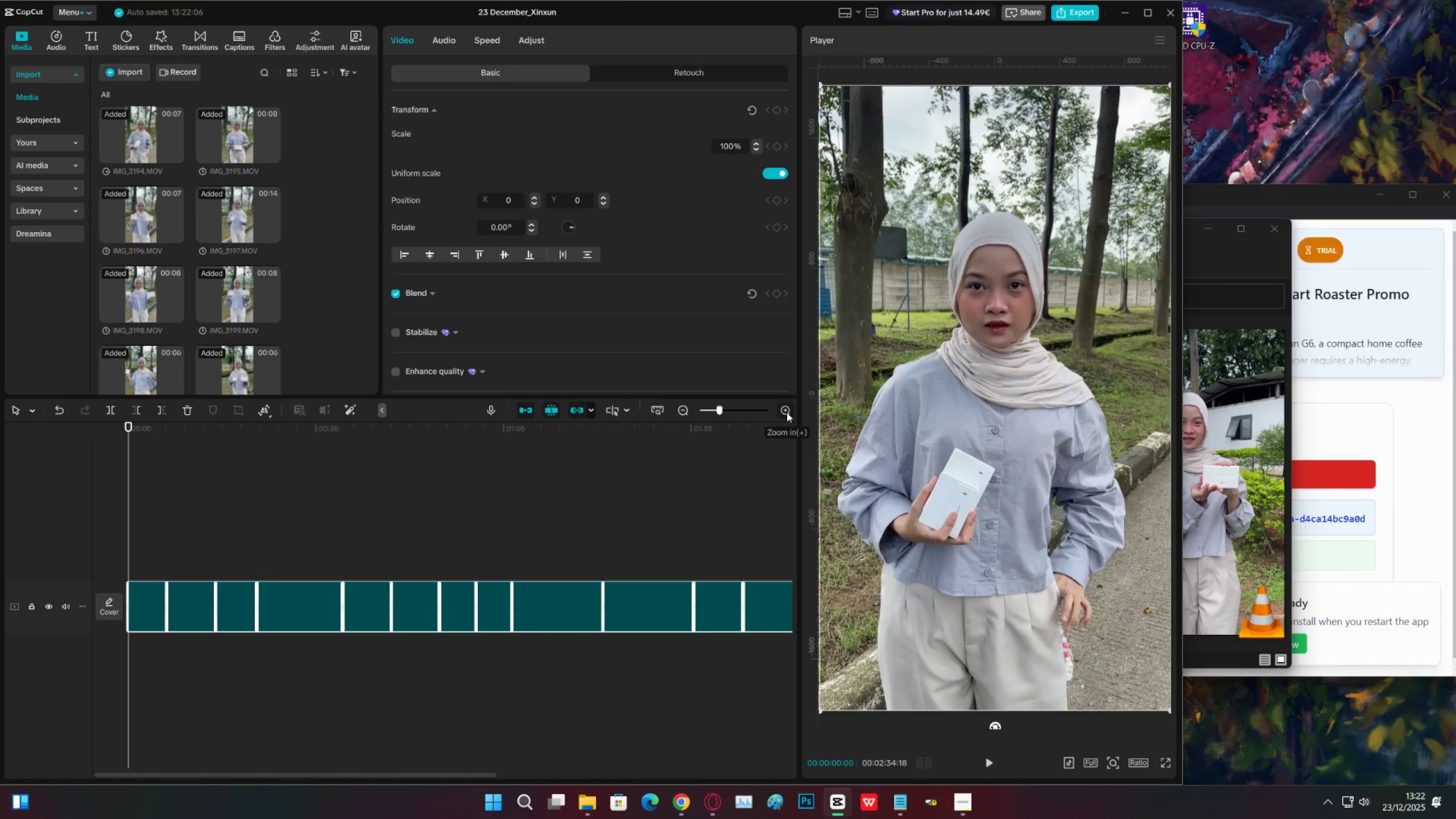 
key(Space)
 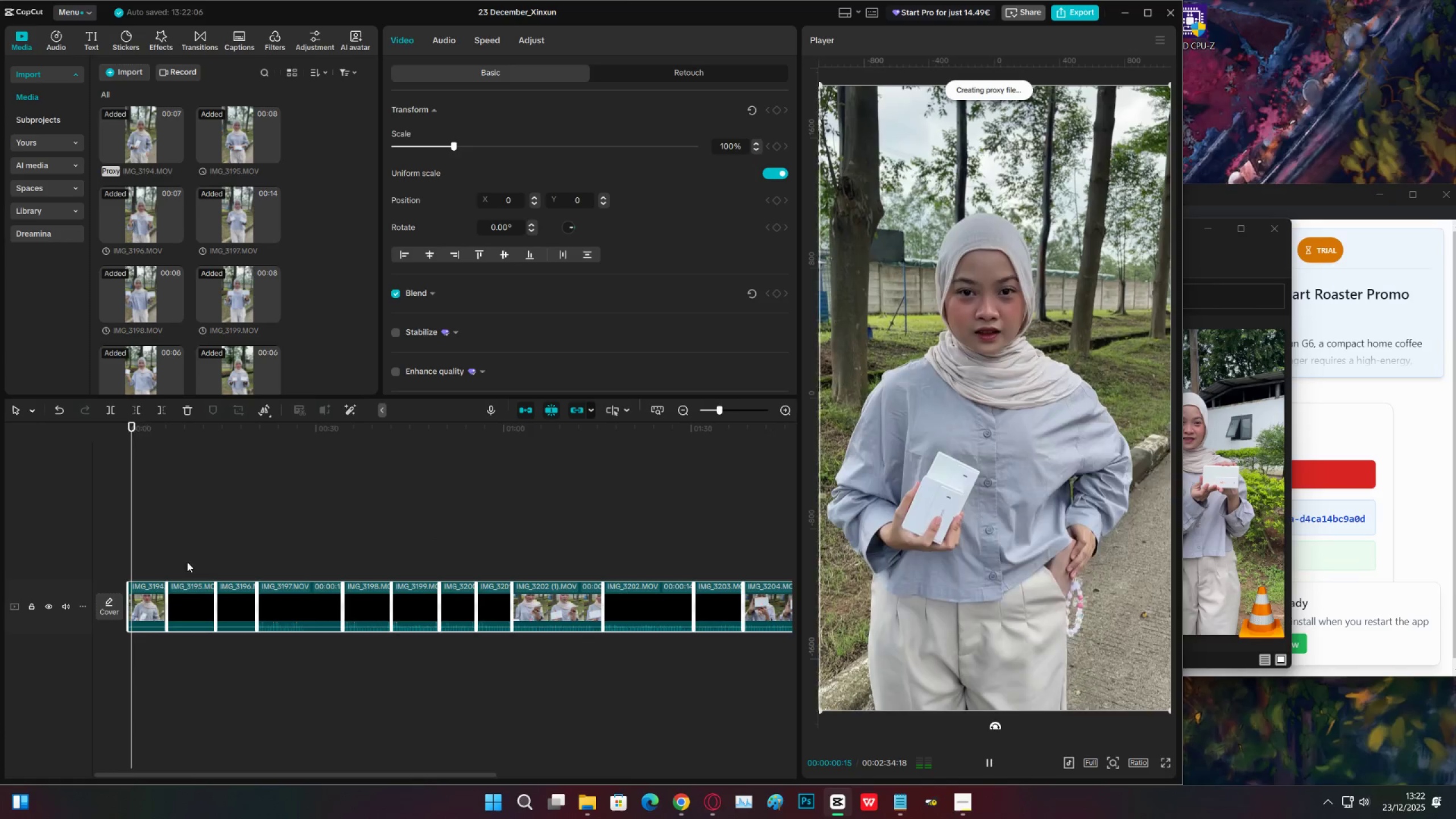 
left_click([162, 562])
 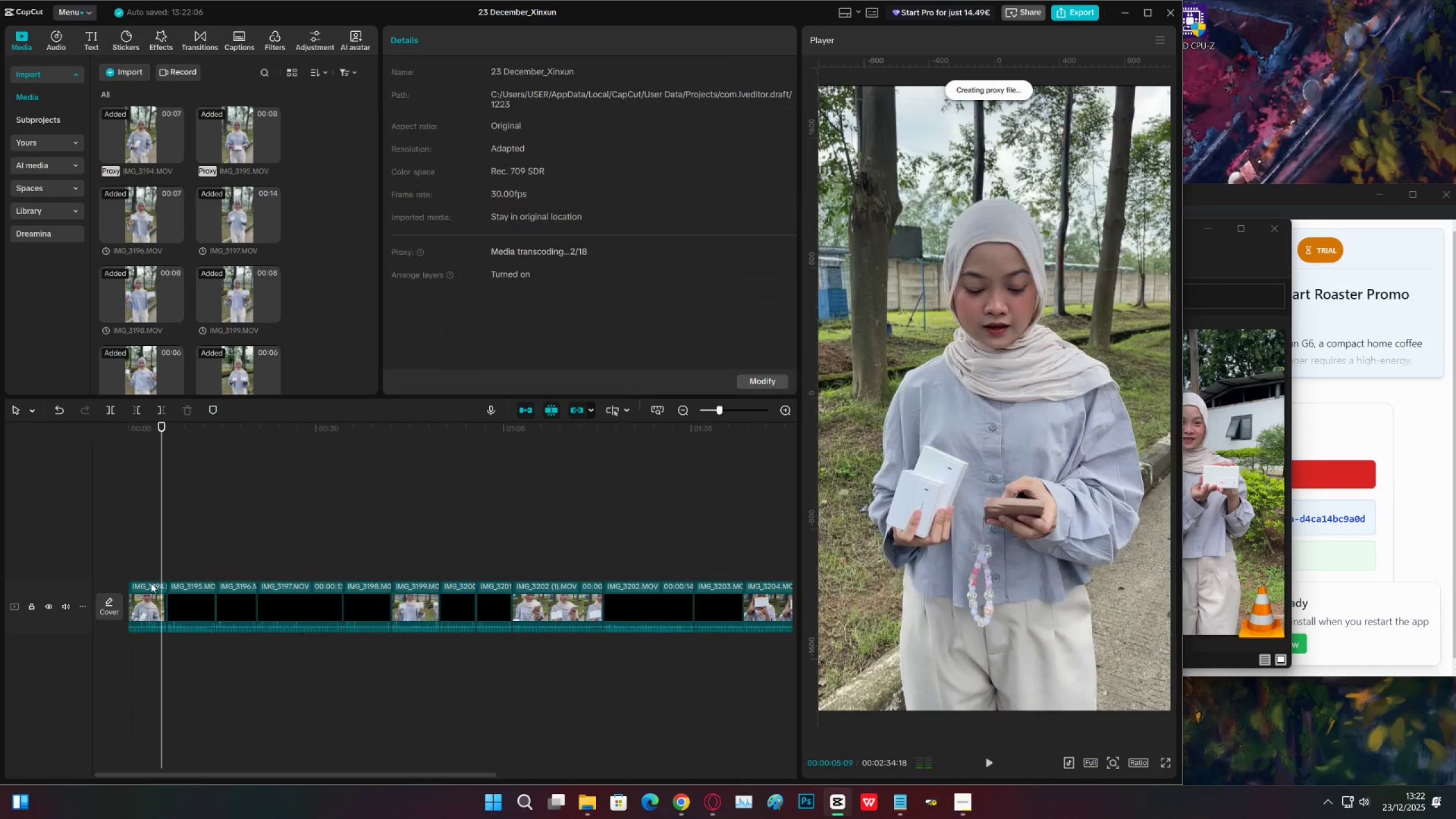 
key(Space)
 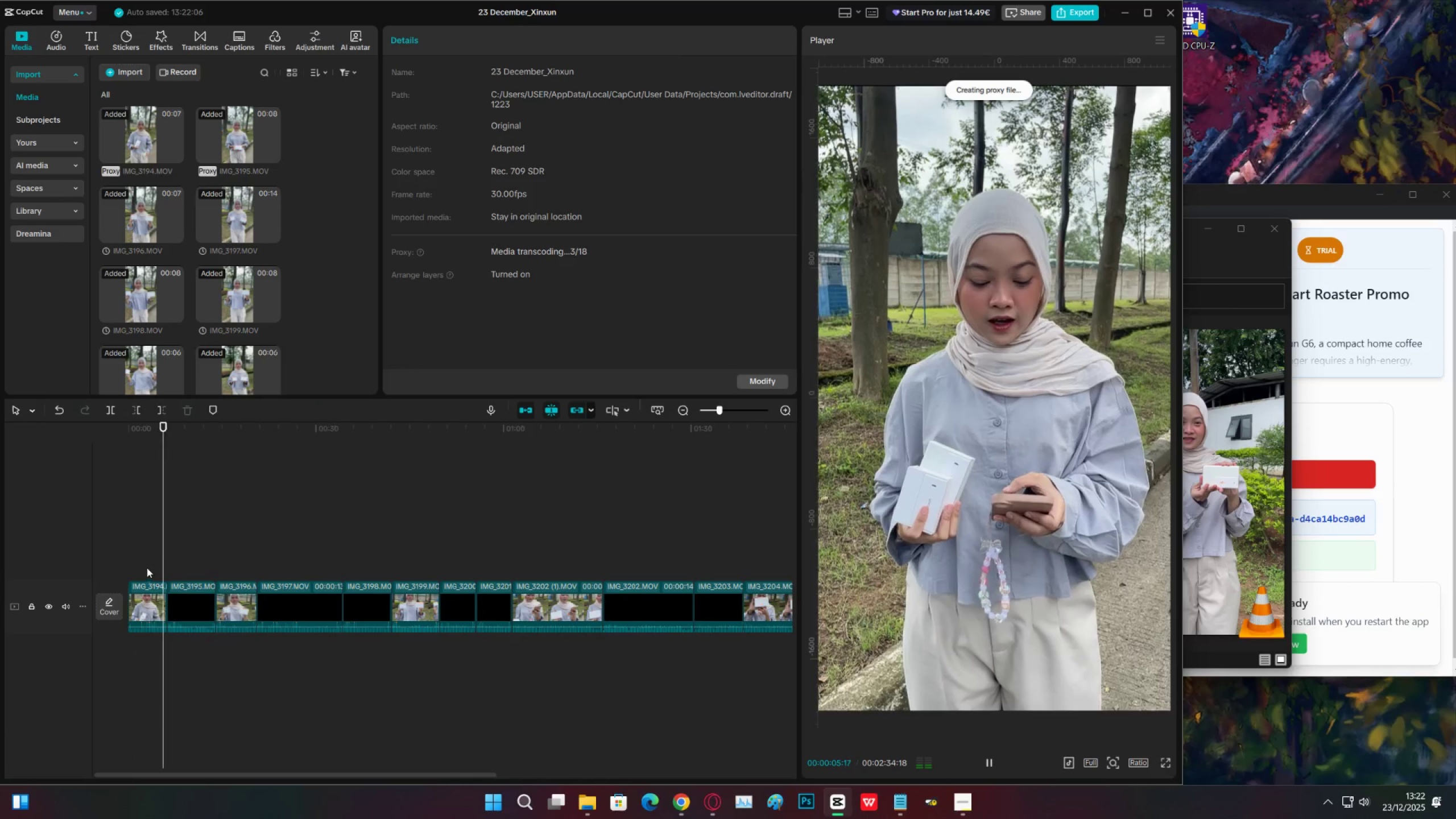 
left_click([146, 566])
 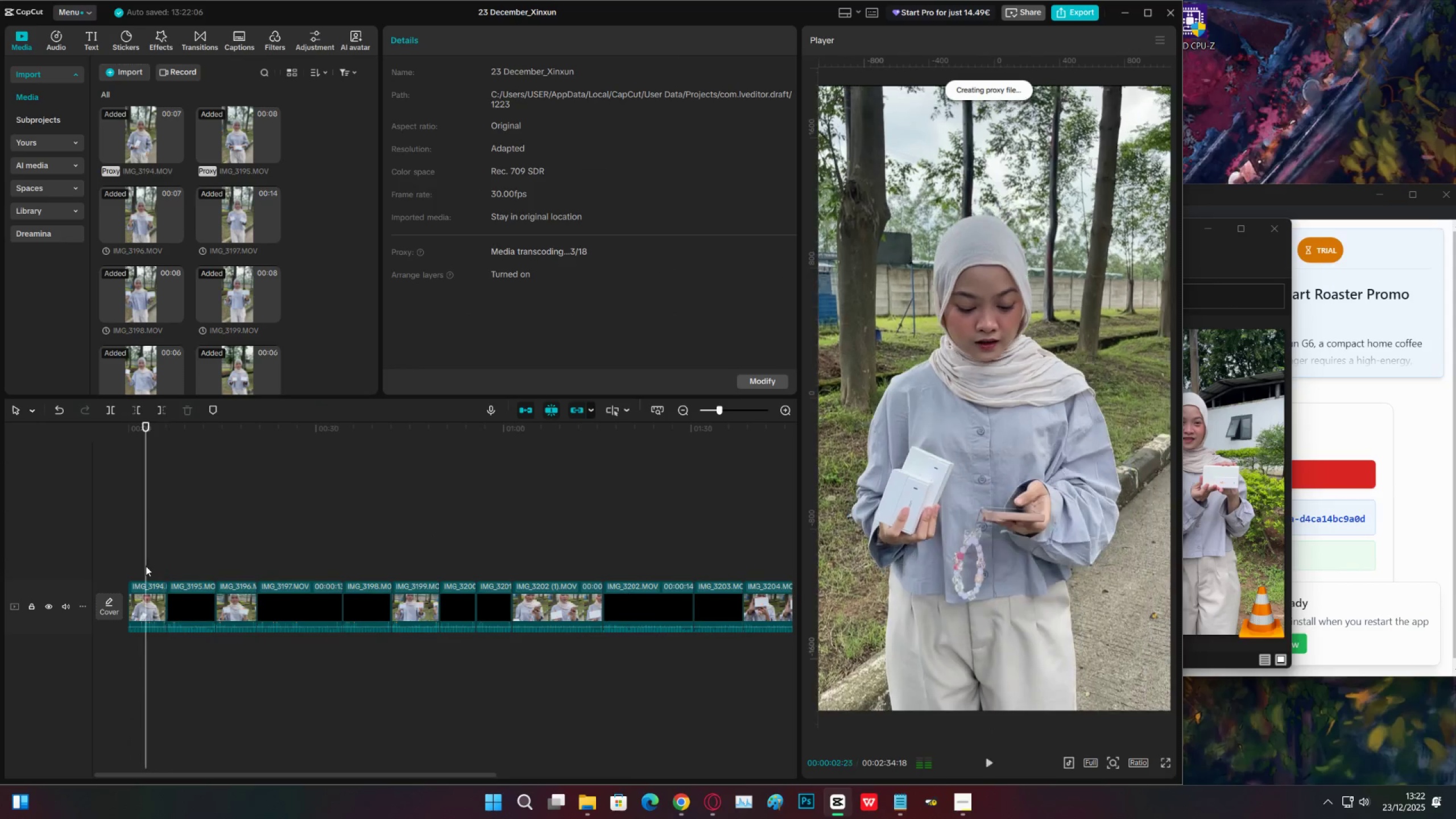 
key(Space)
 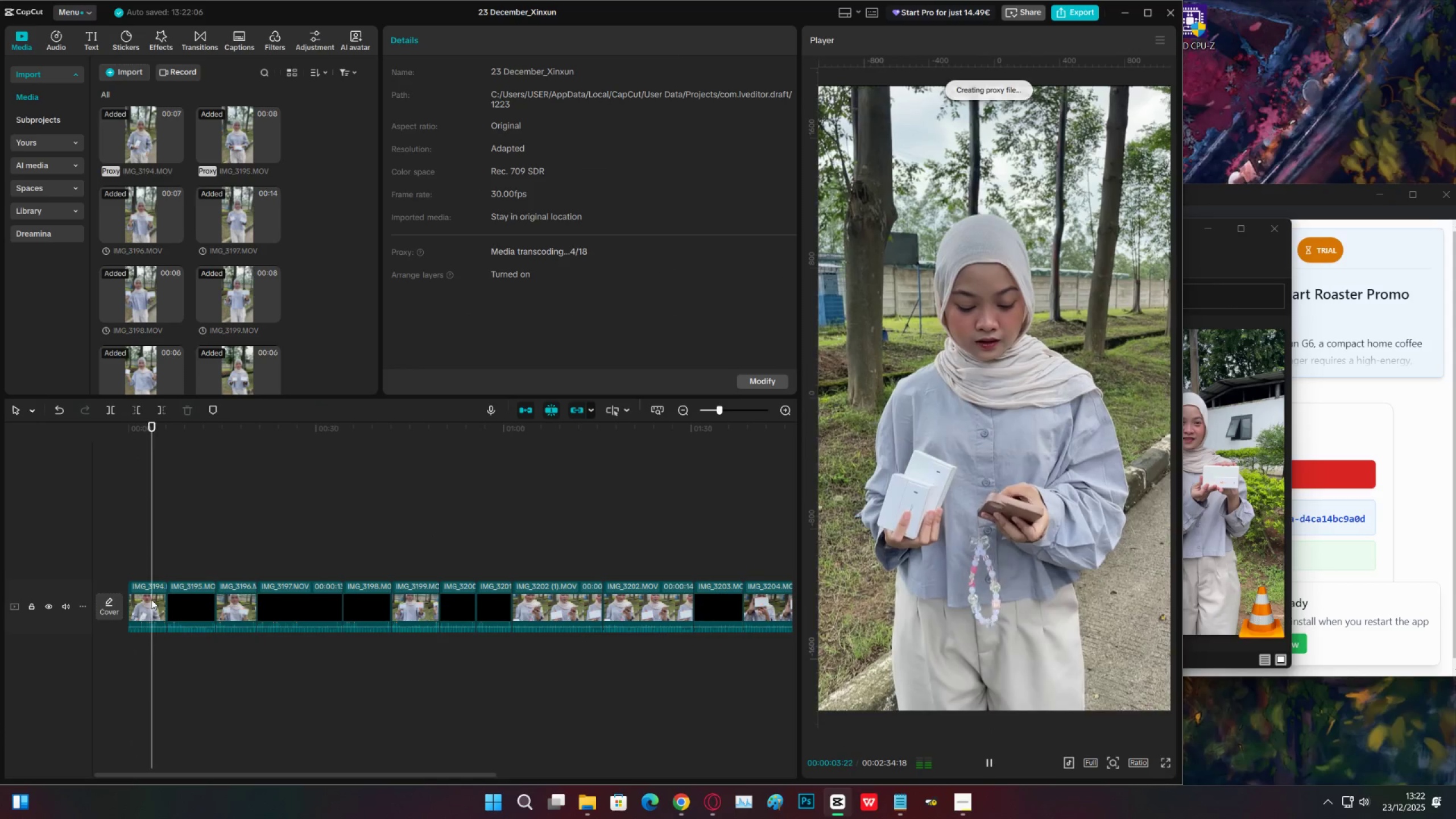 
left_click([151, 599])
 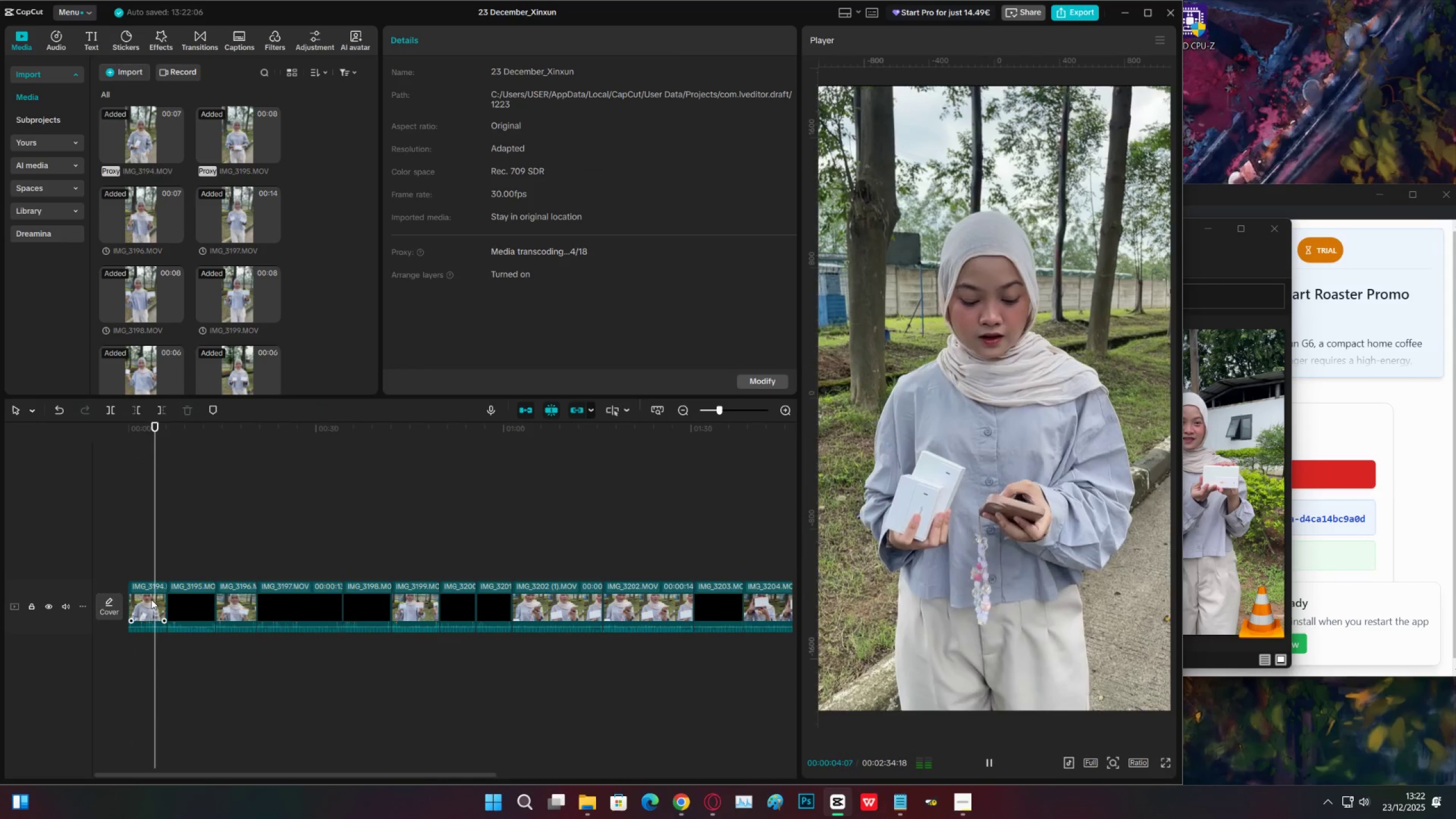 
key(X)
 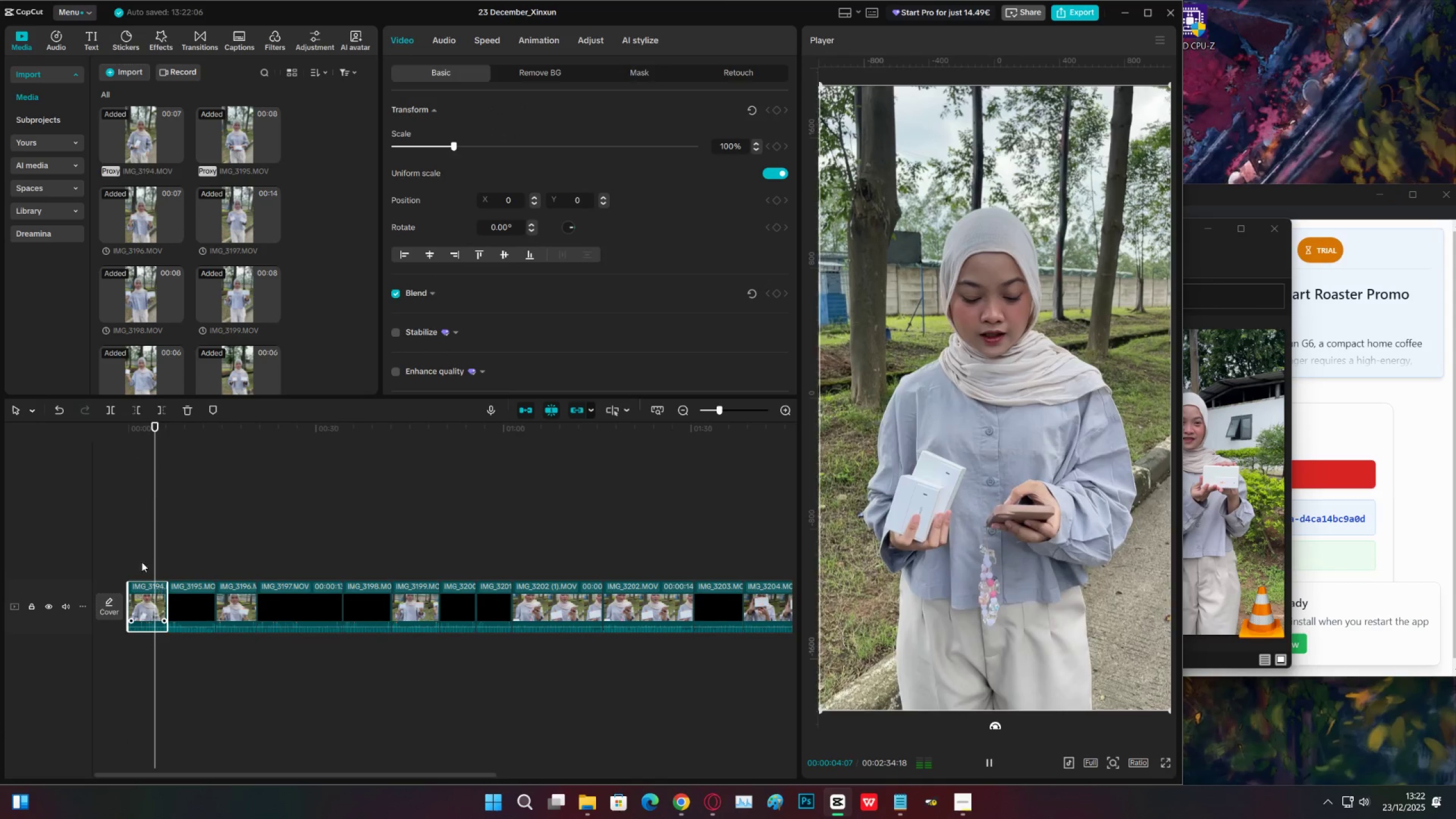 
left_click([138, 545])
 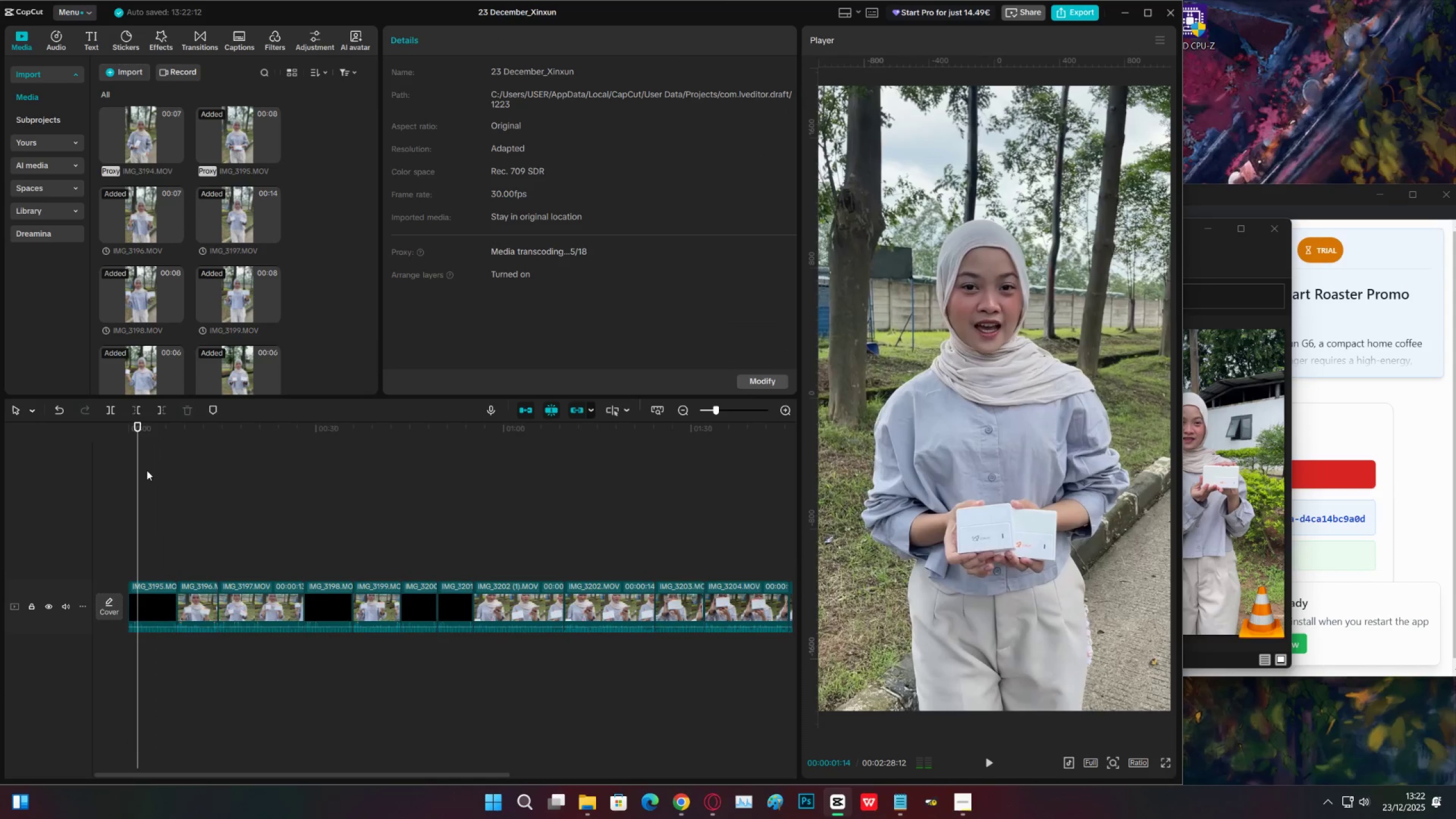 
left_click_drag(start_coordinate=[139, 468], to_coordinate=[109, 479])
 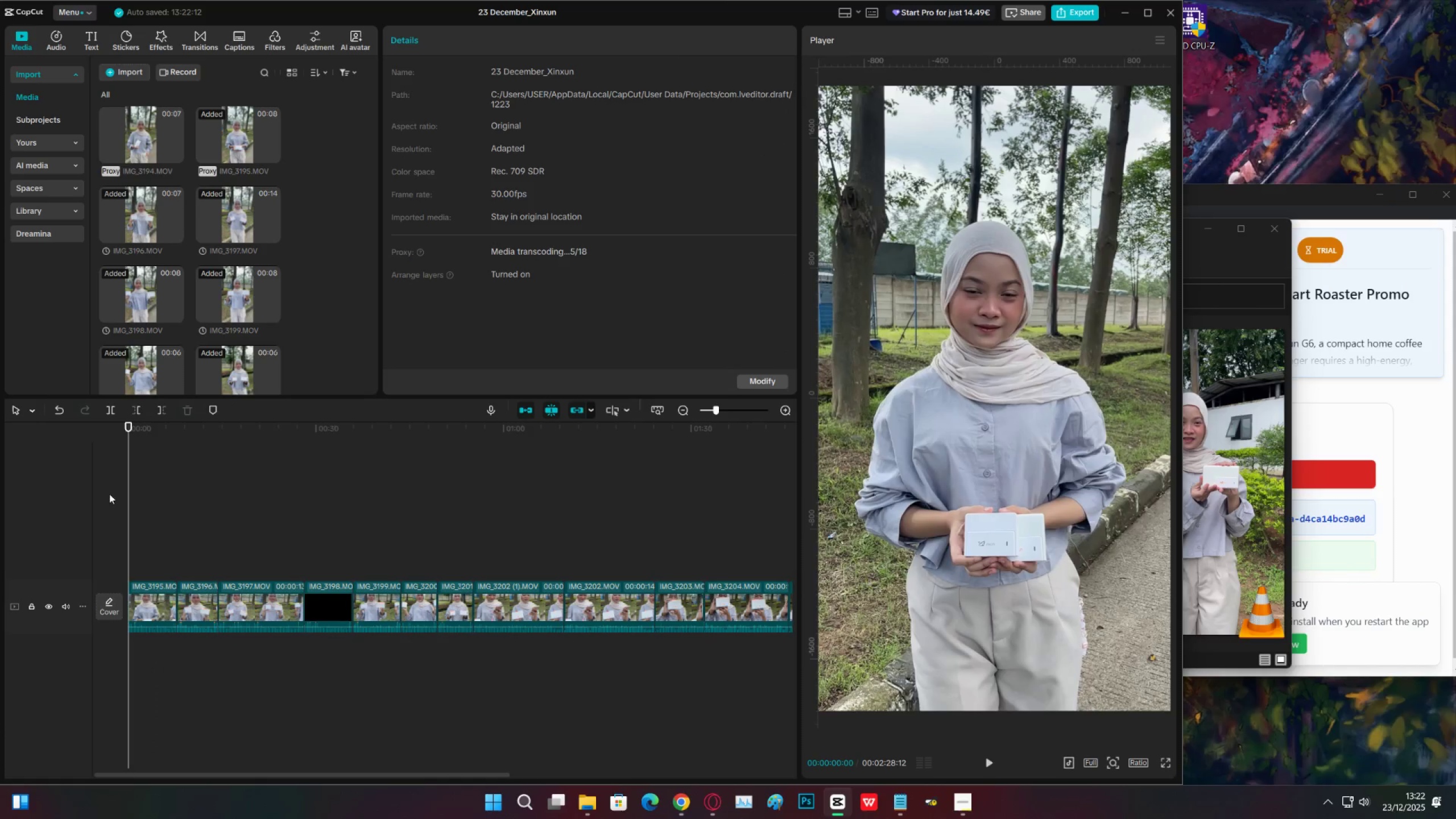 
key(Space)
 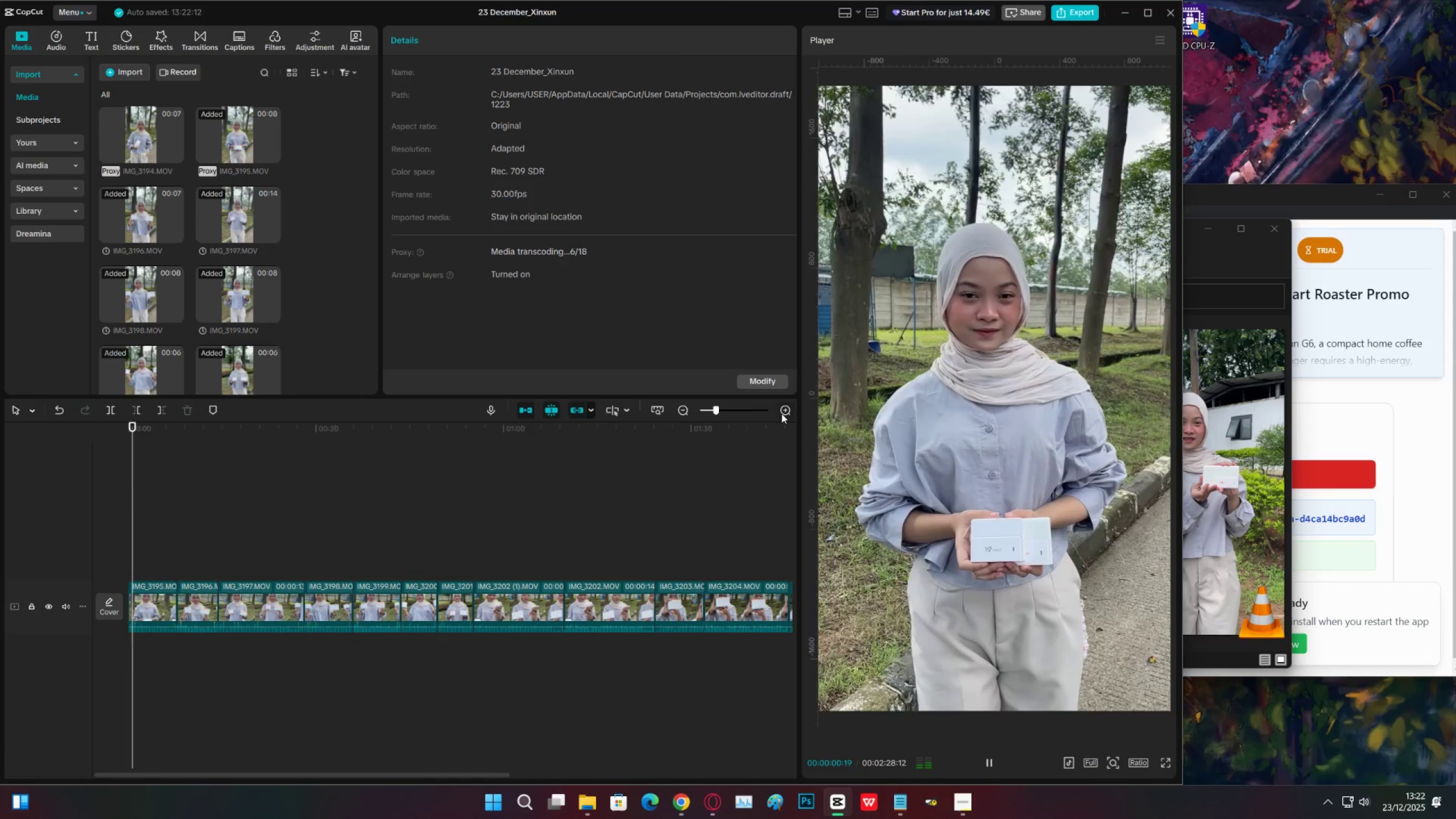 
double_click([781, 414])
 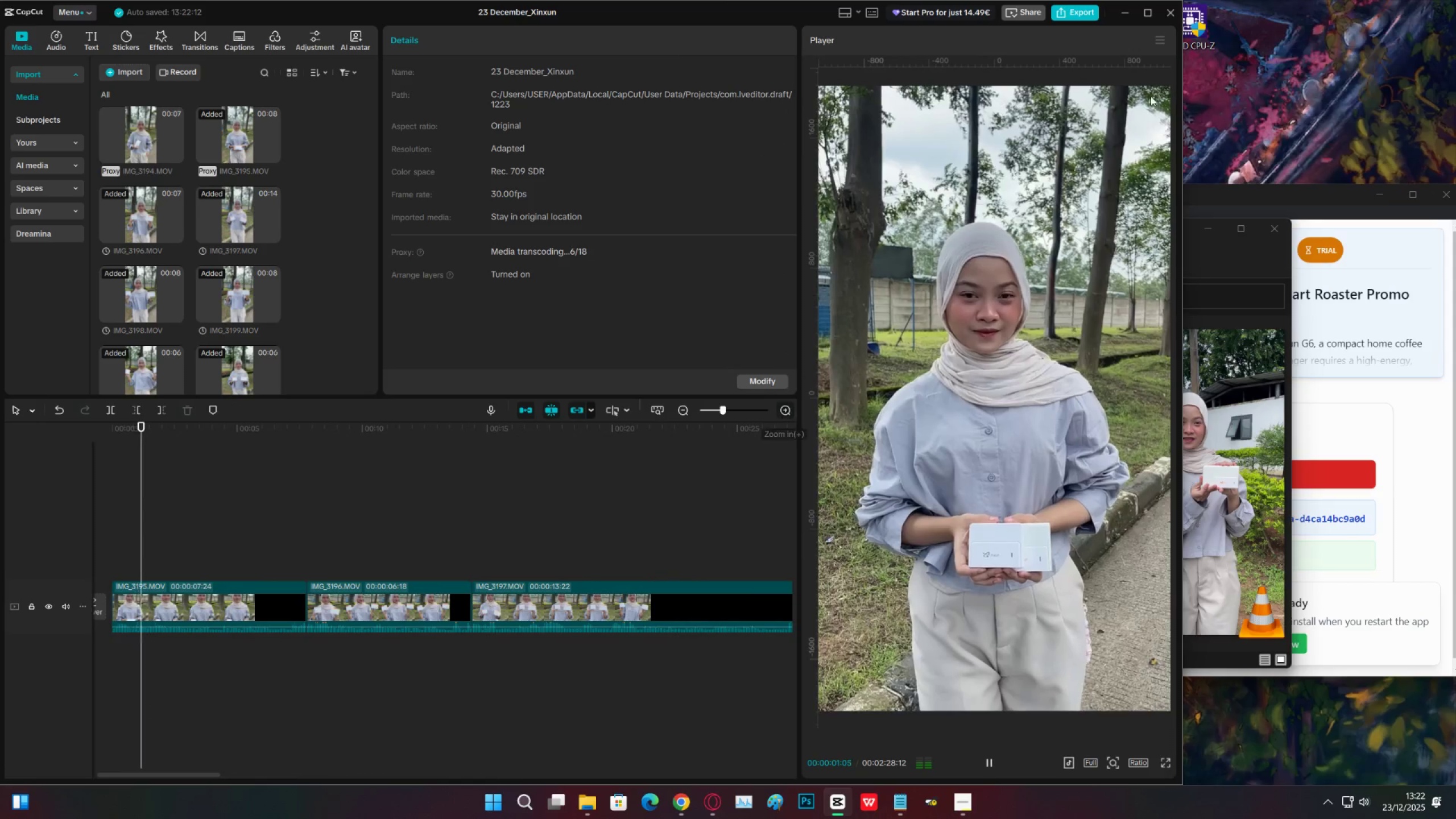 
key(Space)
 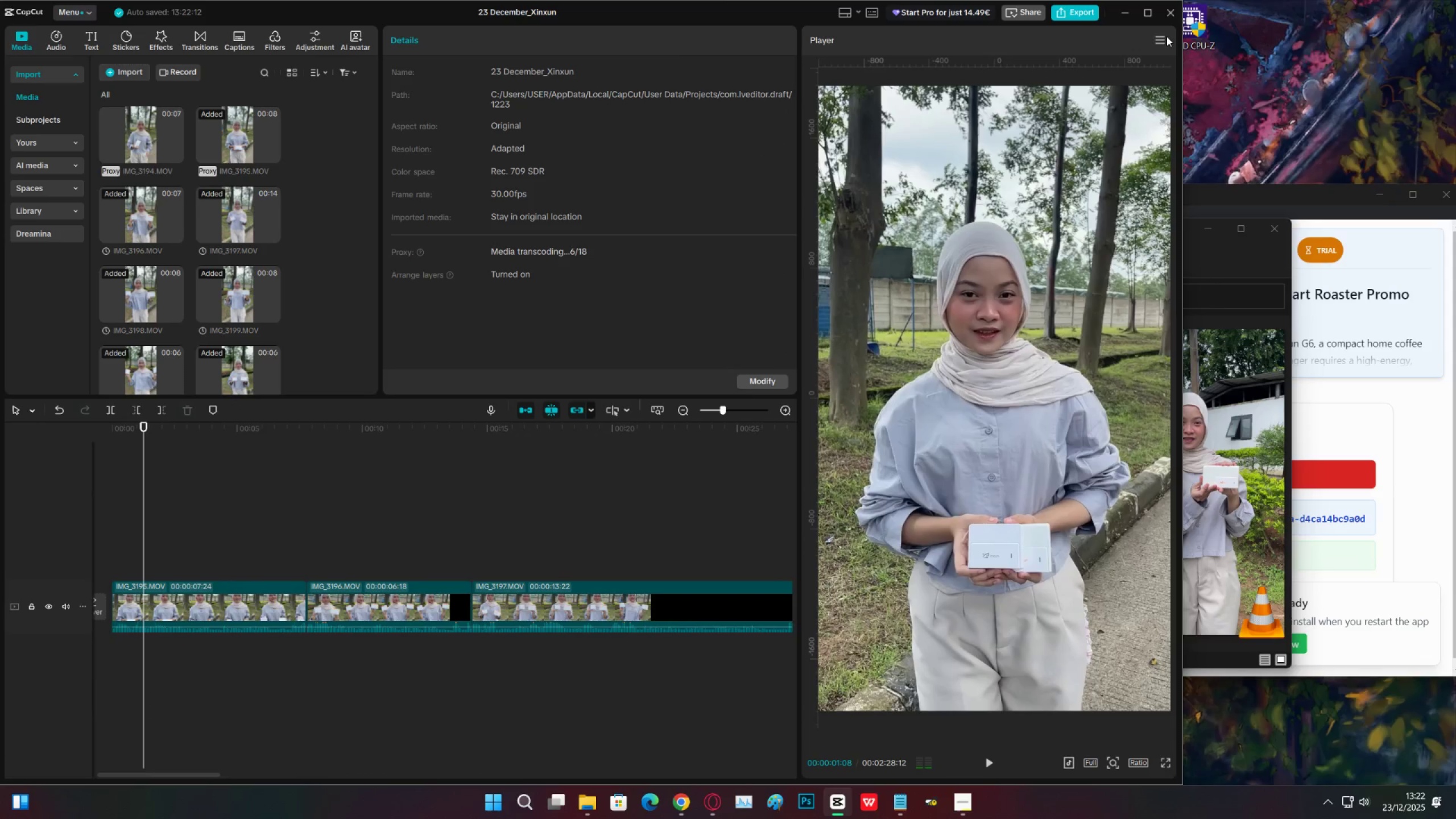 
left_click([1162, 36])
 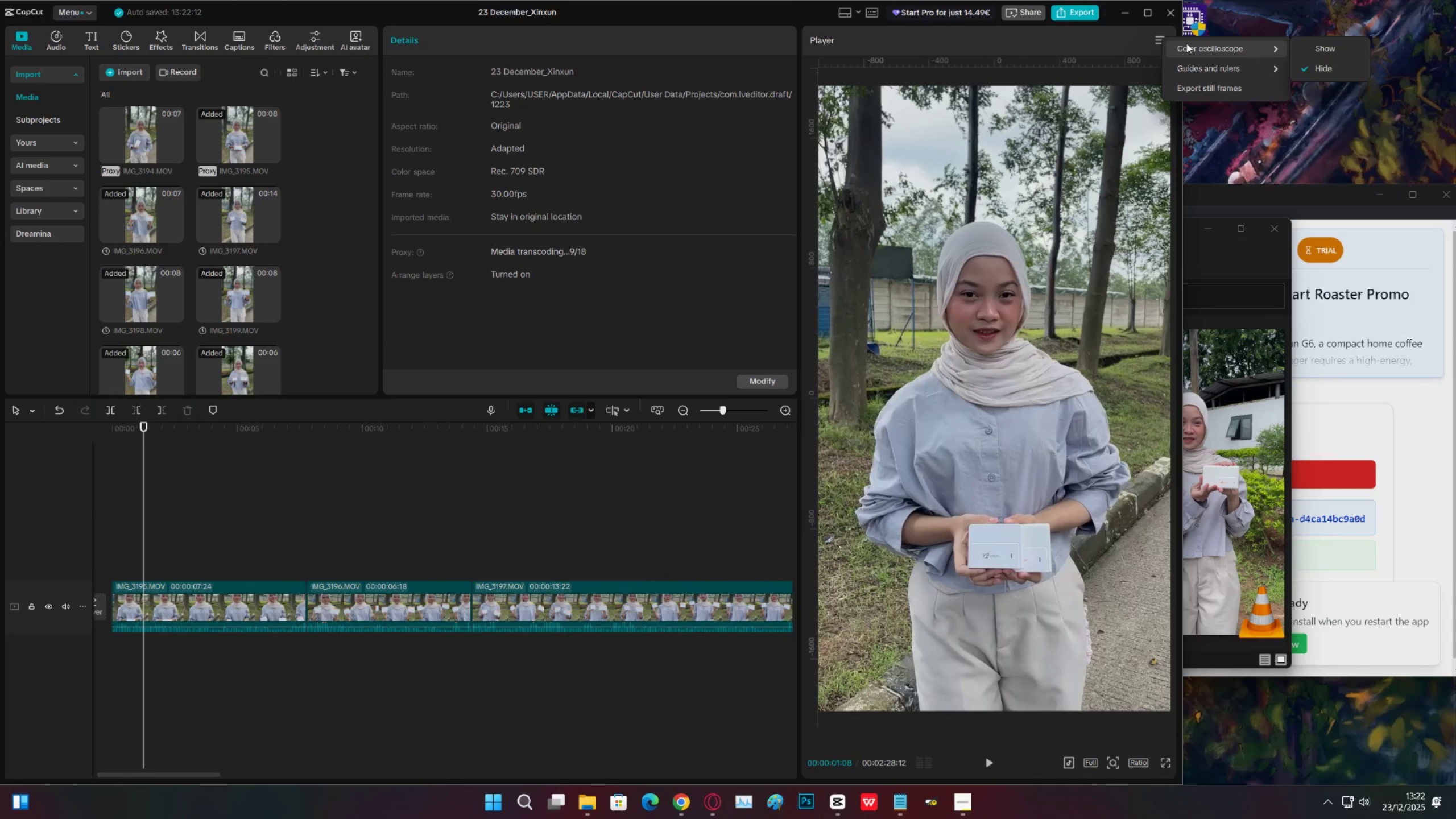 
left_click([1319, 55])
 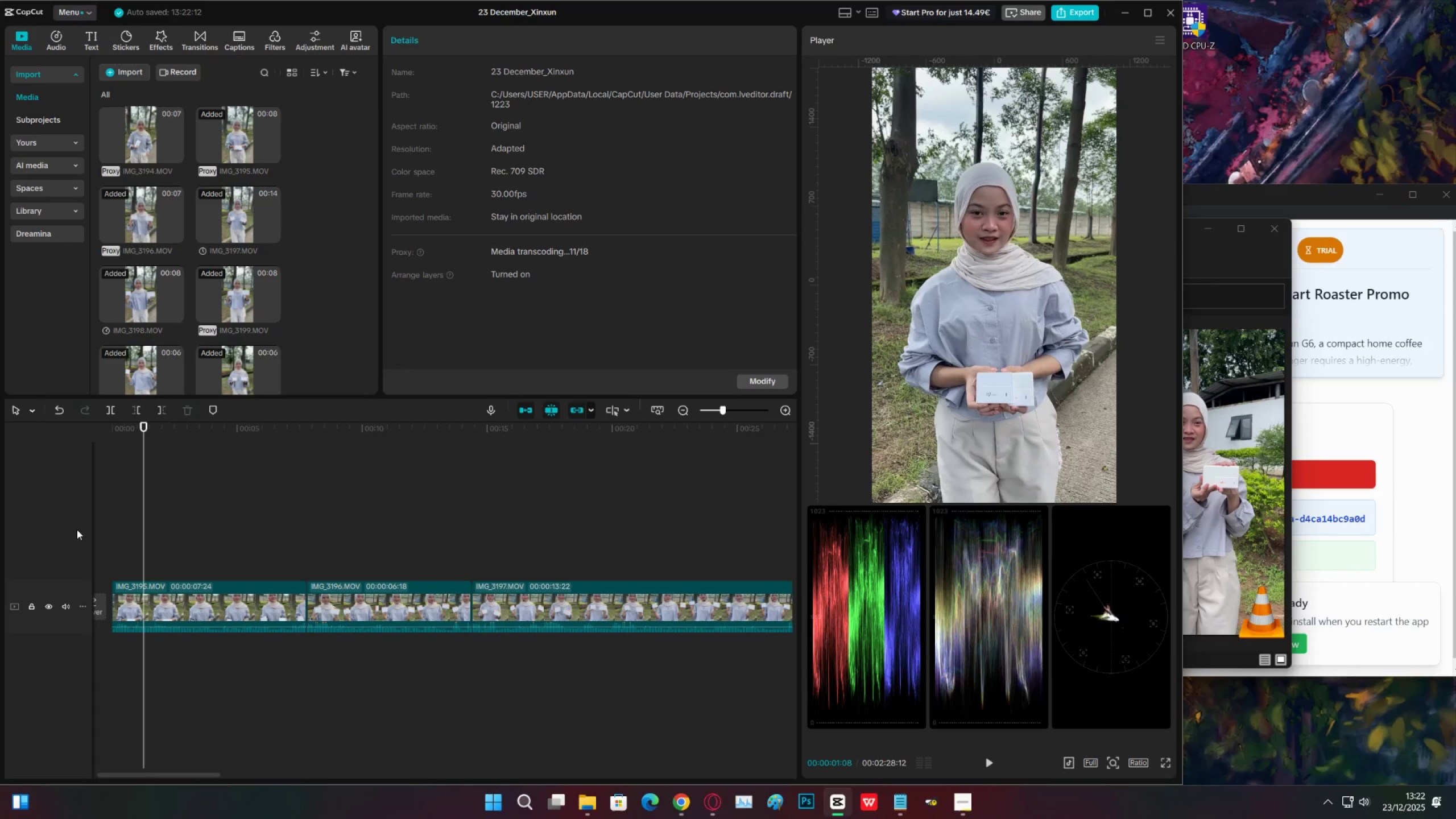 
key(Space)
 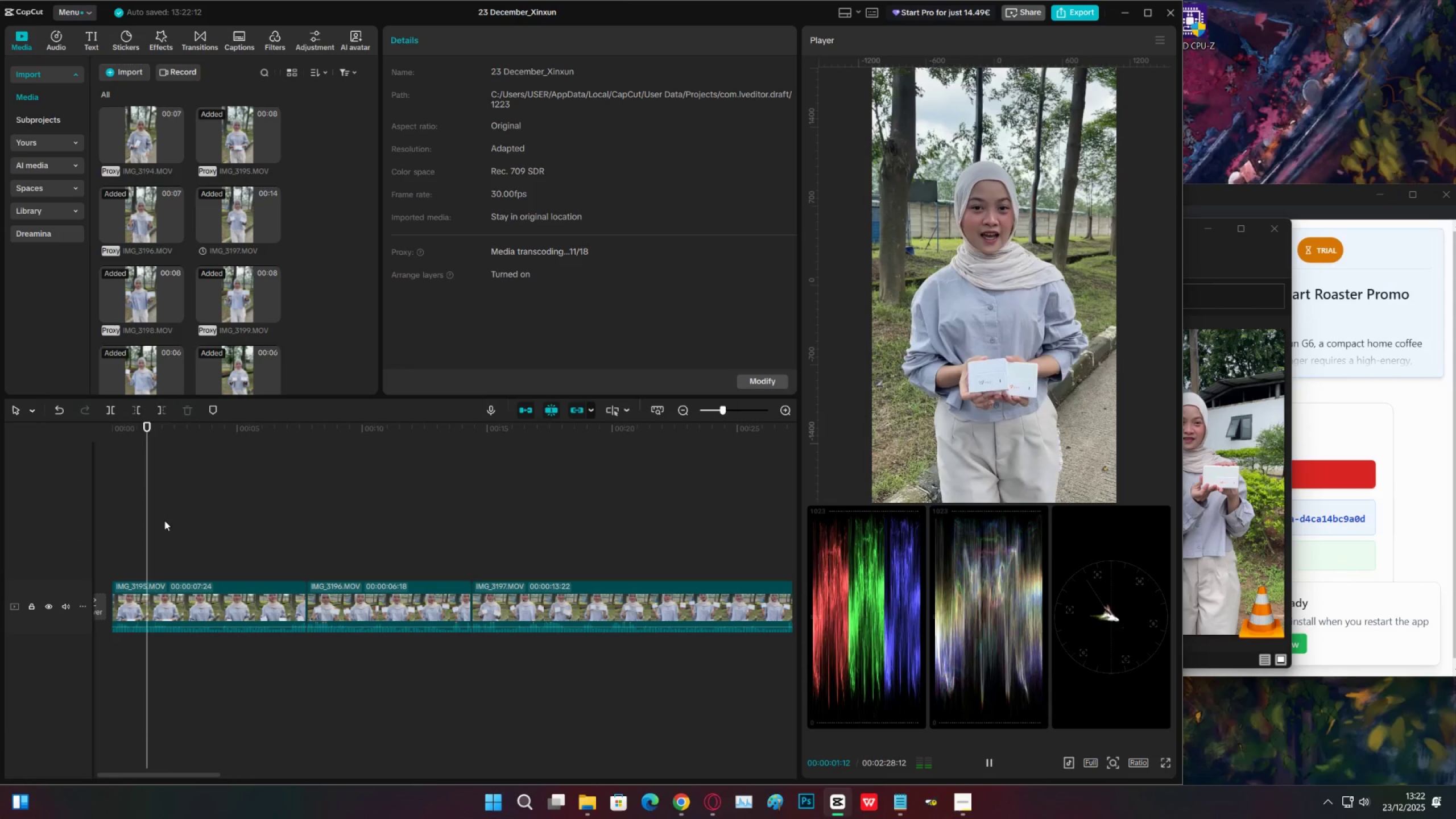 
left_click([164, 520])
 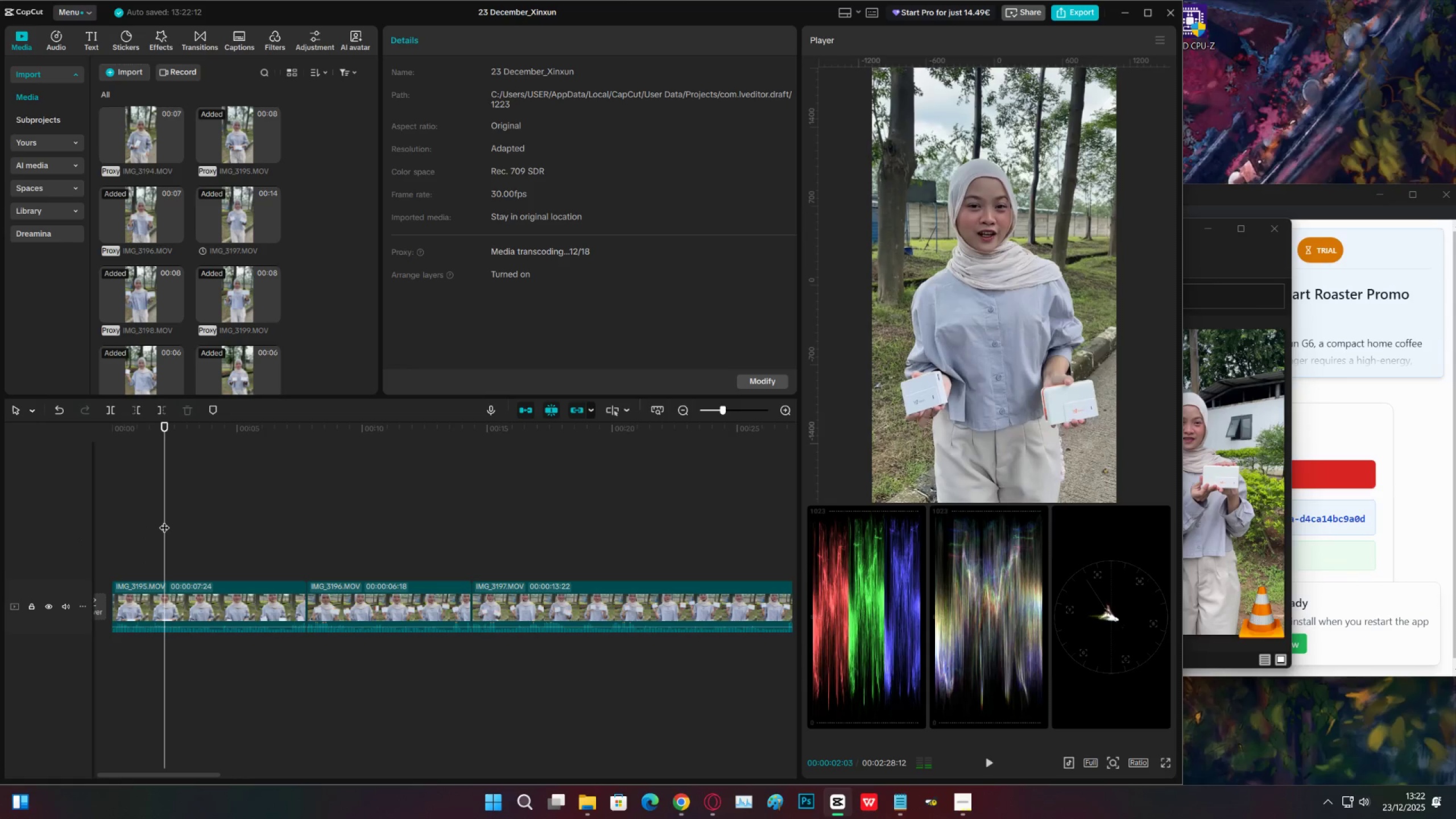 
key(Space)
 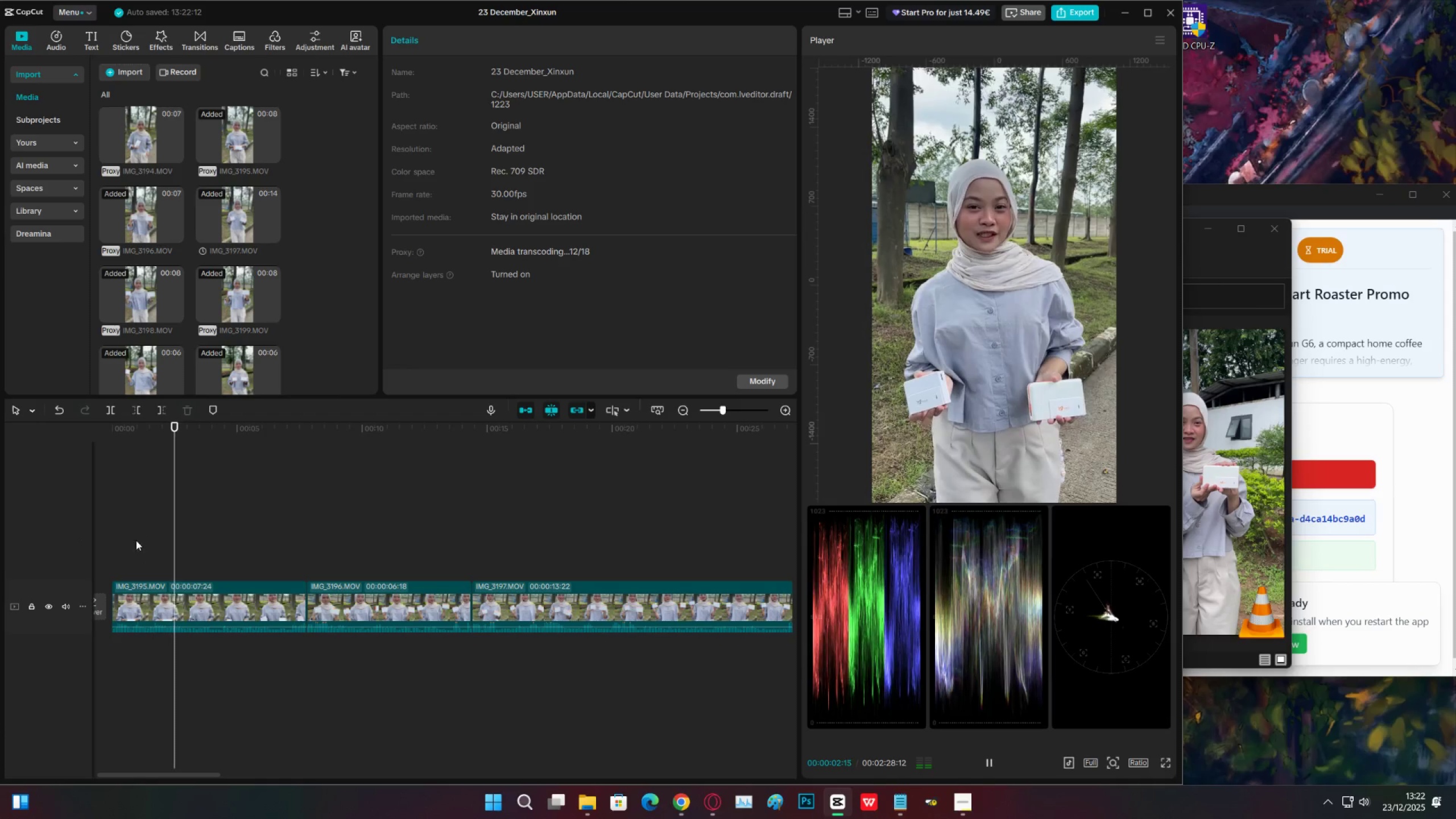 
left_click([134, 540])
 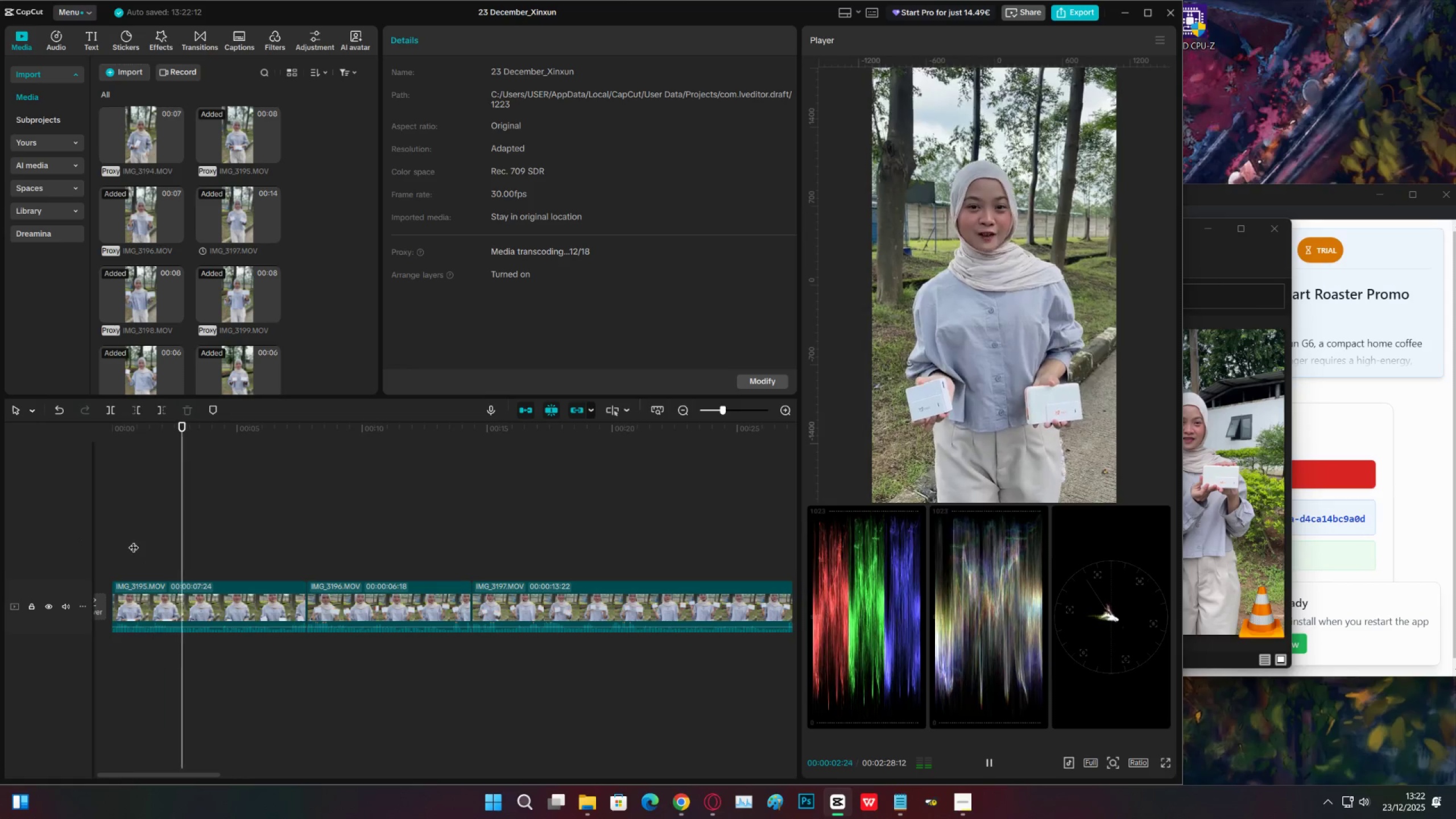 
key(Space)
 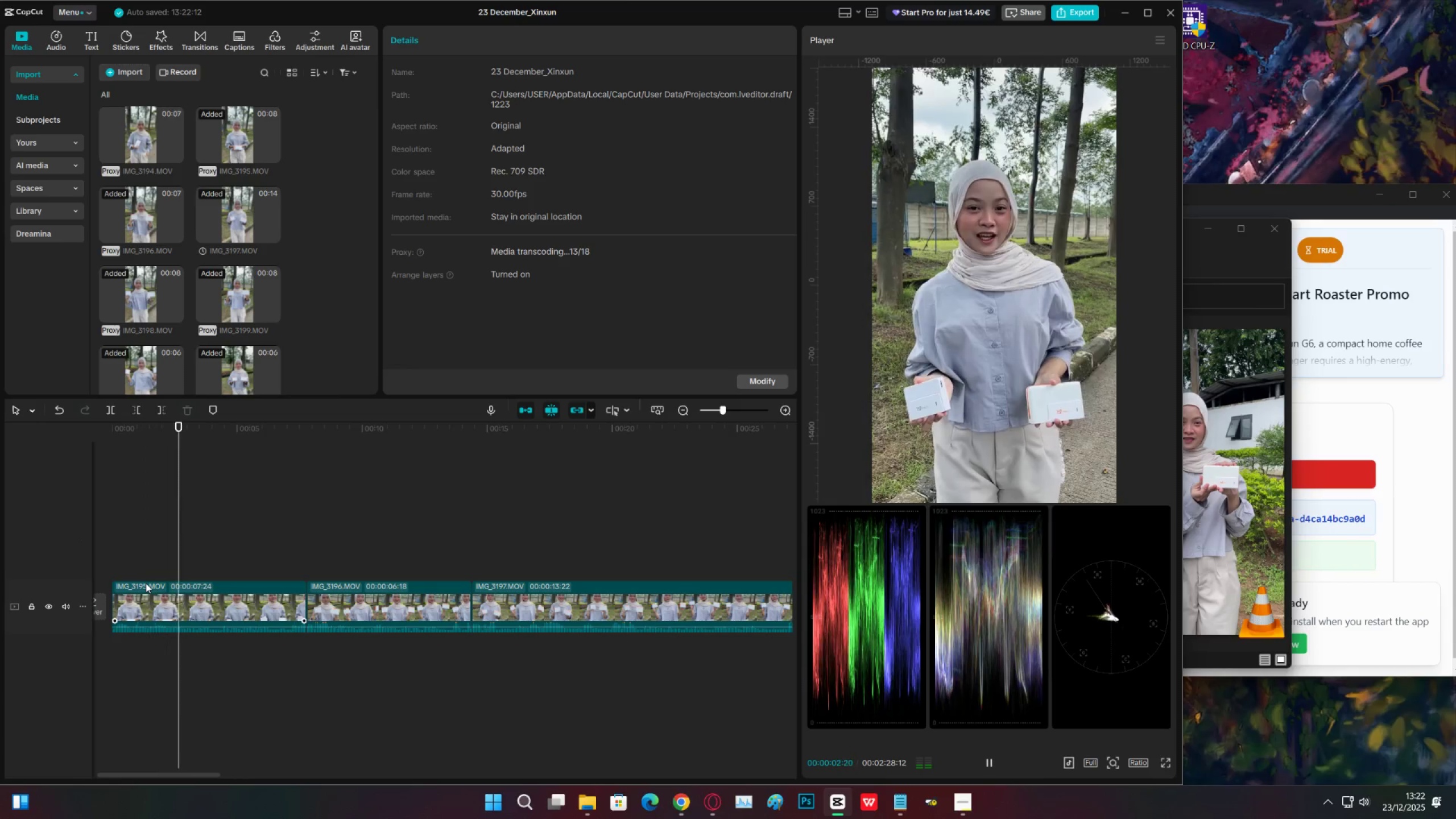 
left_click([235, 610])
 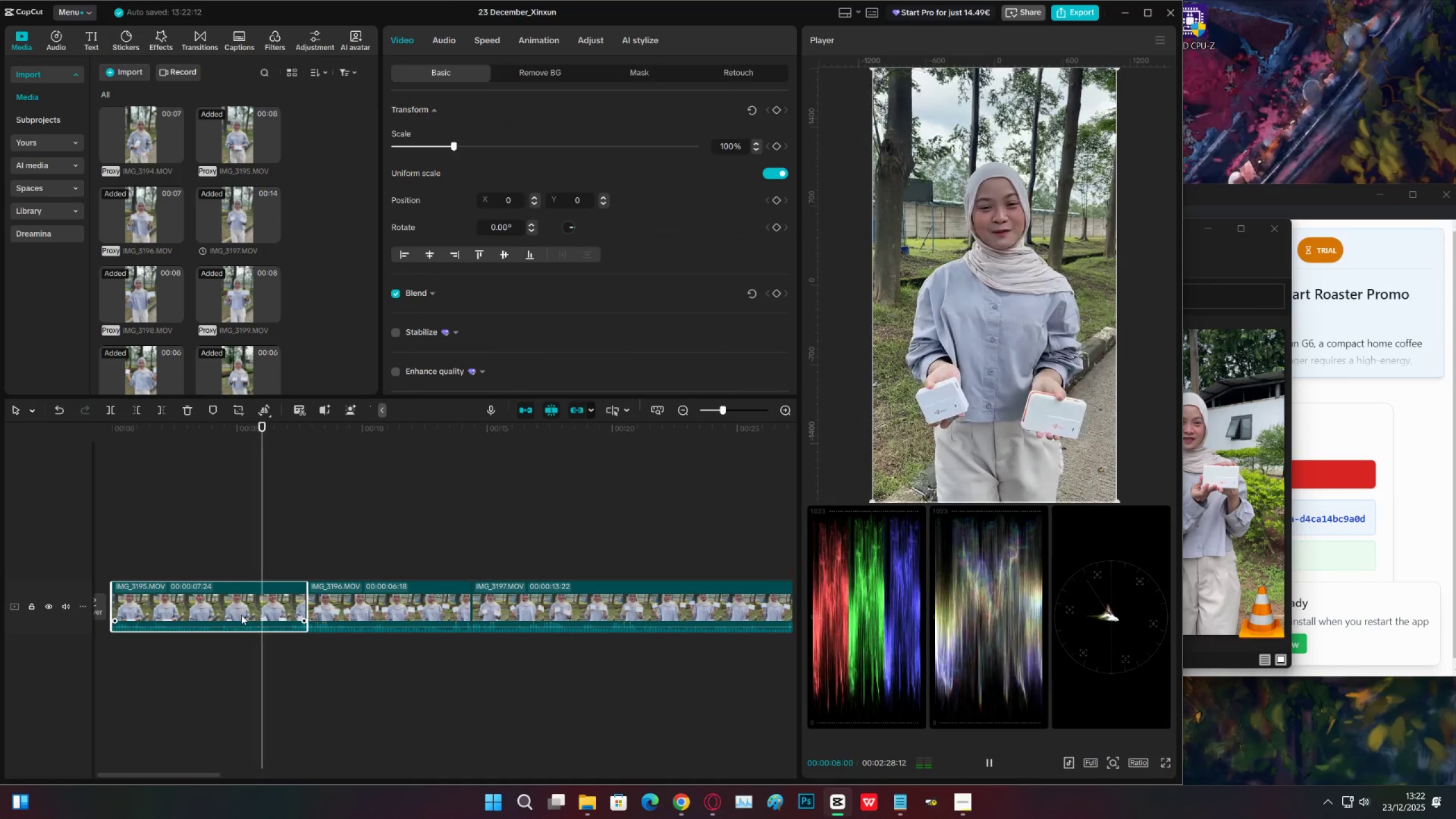 
key(Space)
 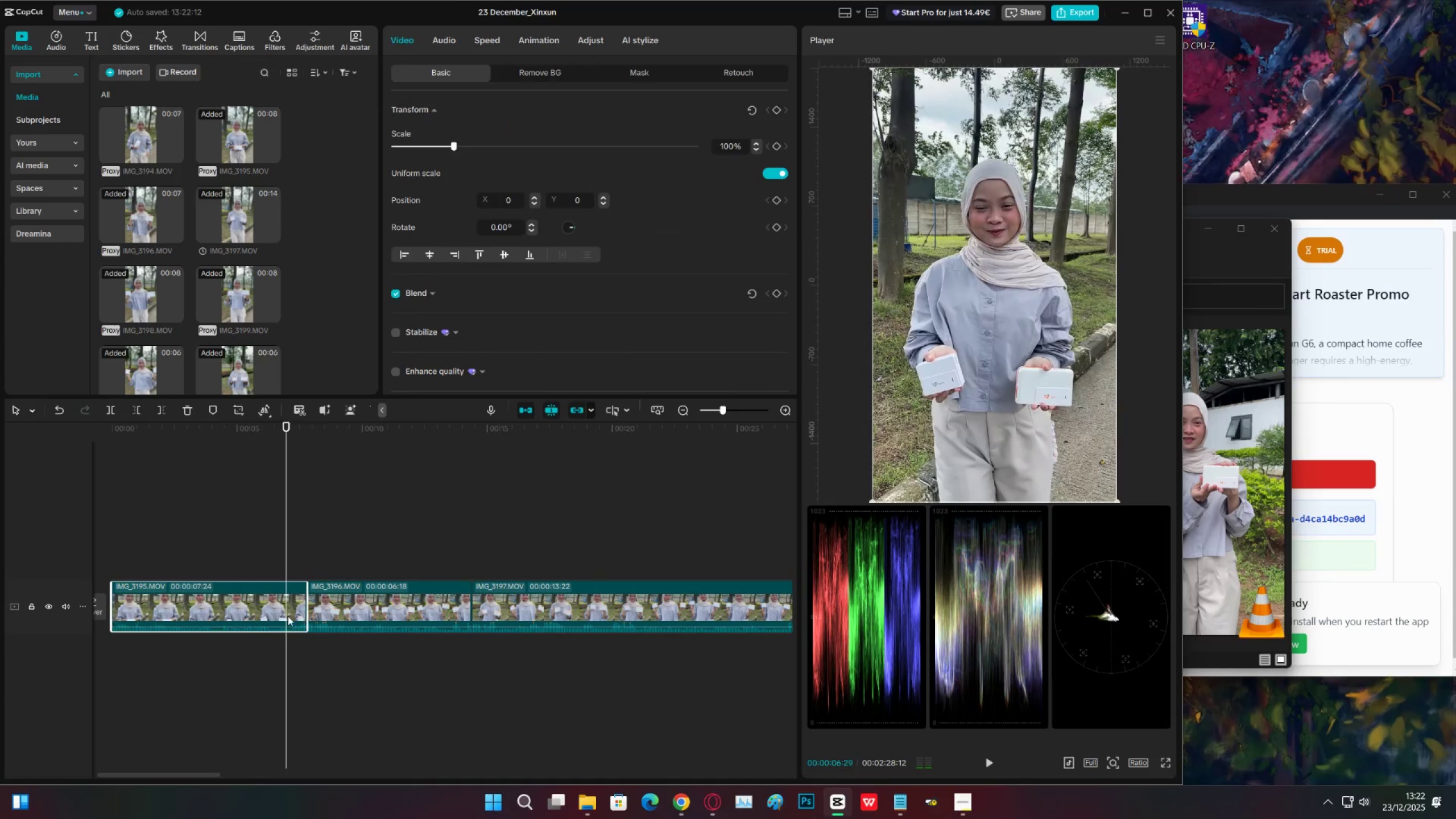 
key(C)
 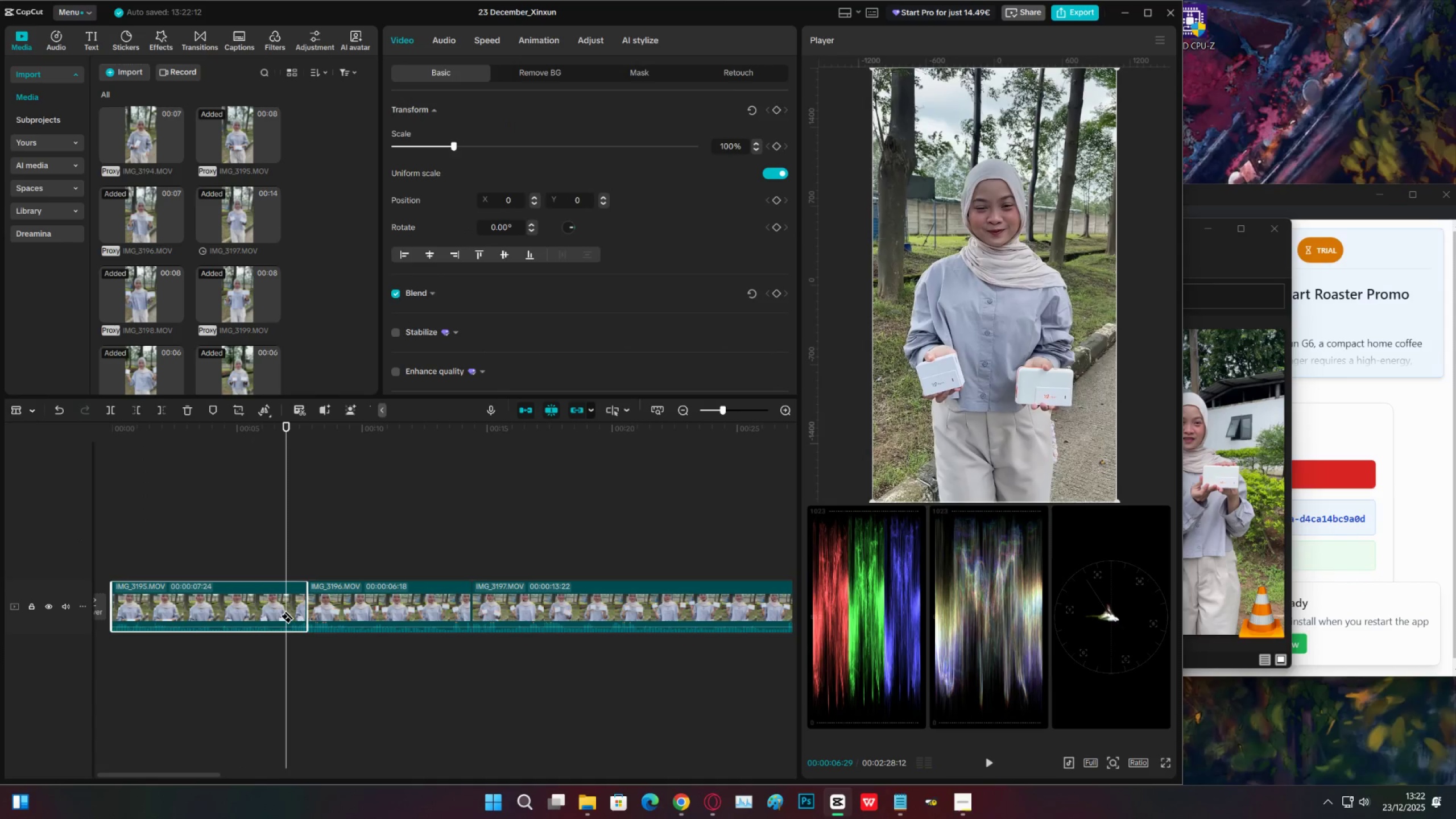 
left_click([287, 610])
 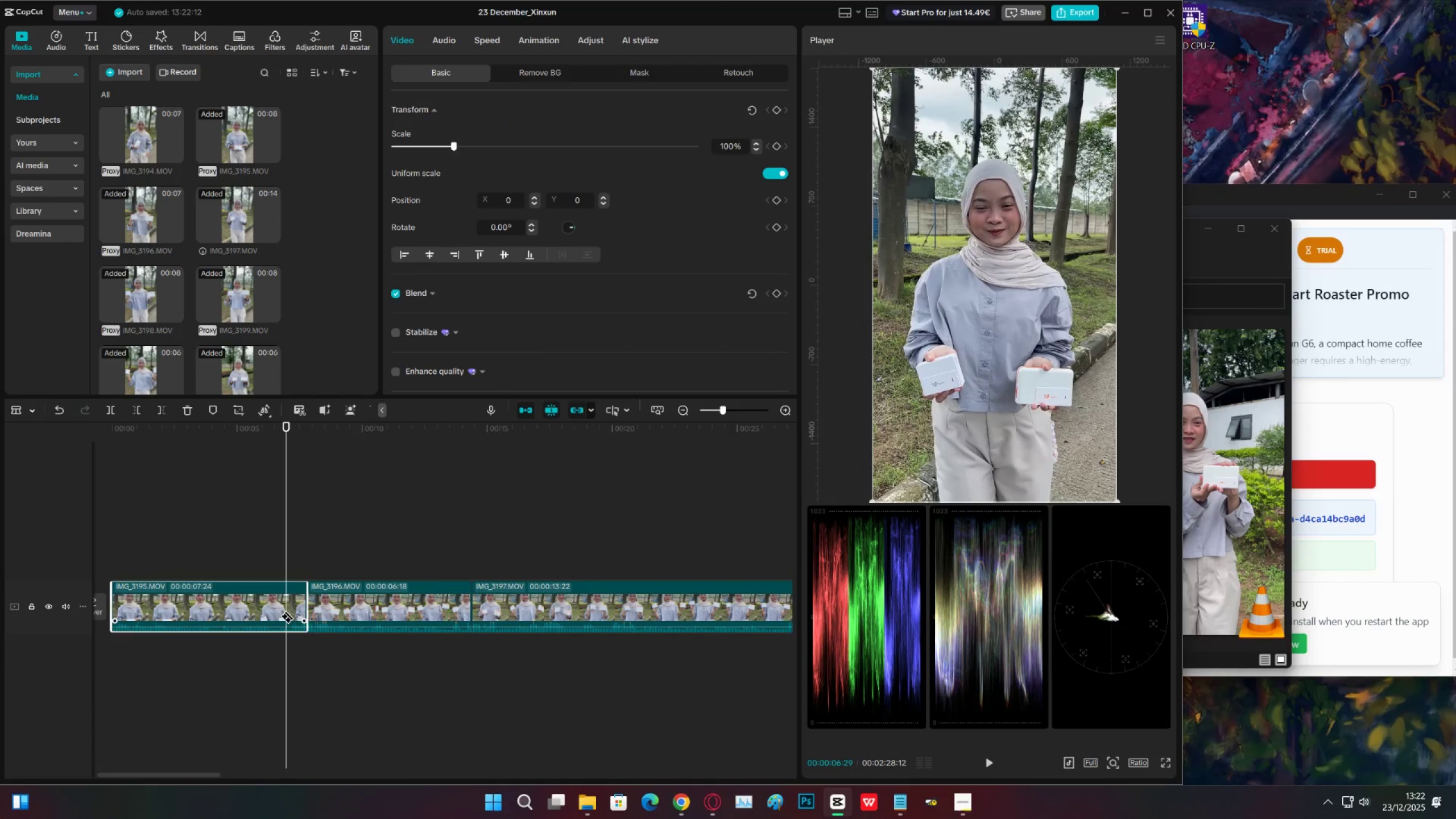 
key(V)
 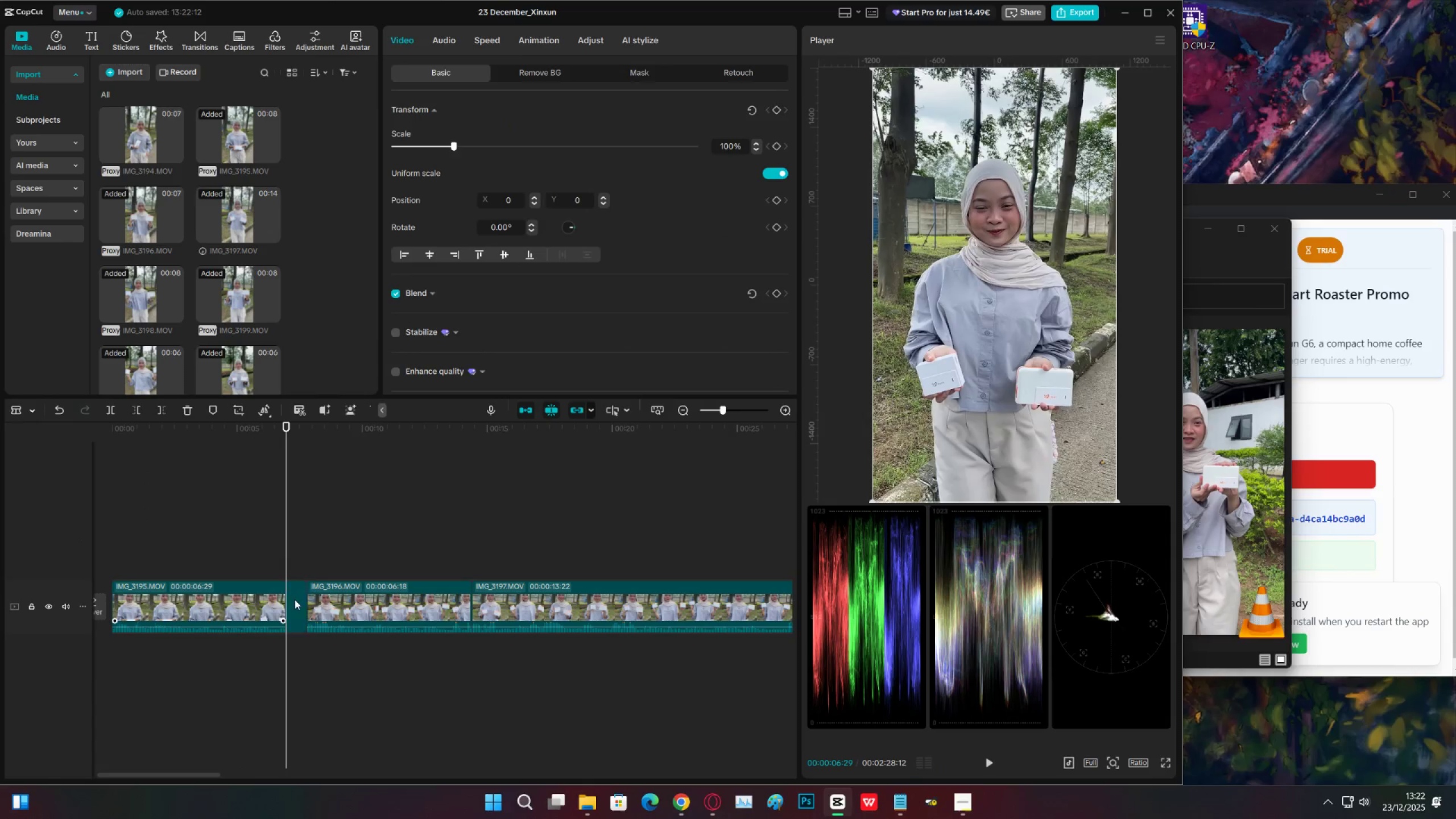 
double_click([295, 599])
 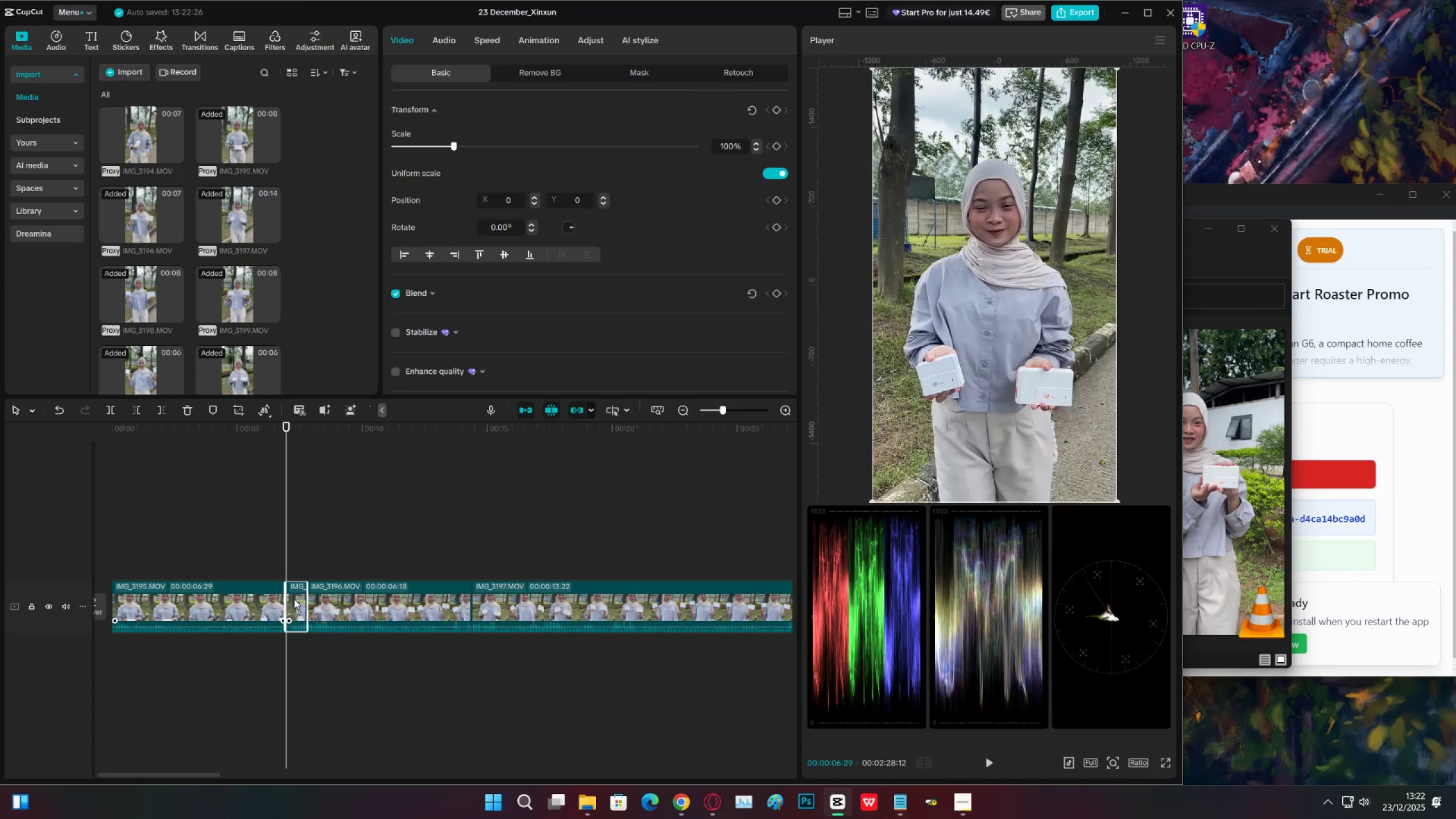 
key(X)
 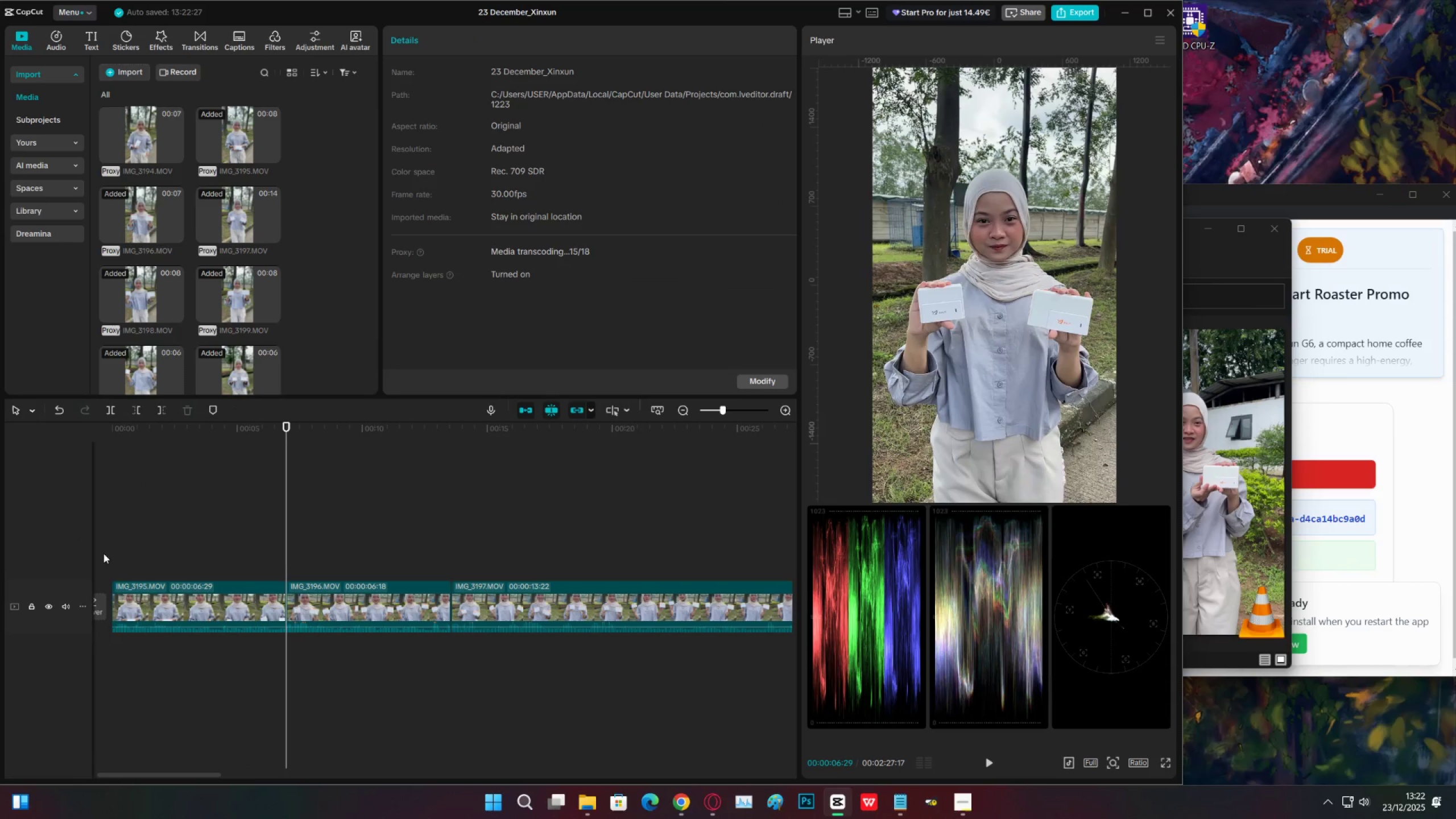 
triple_click([103, 553])
 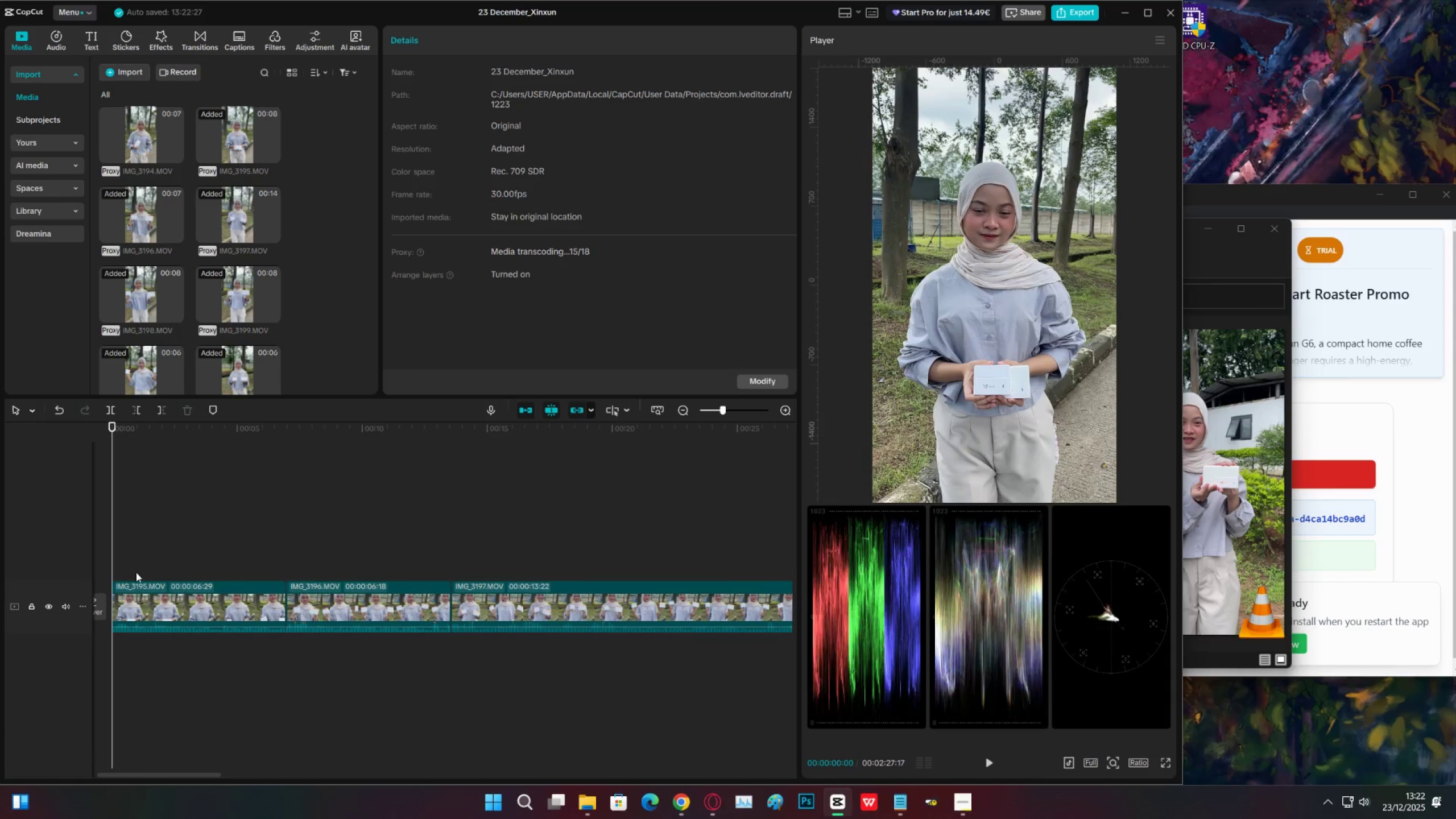 
triple_click([136, 572])
 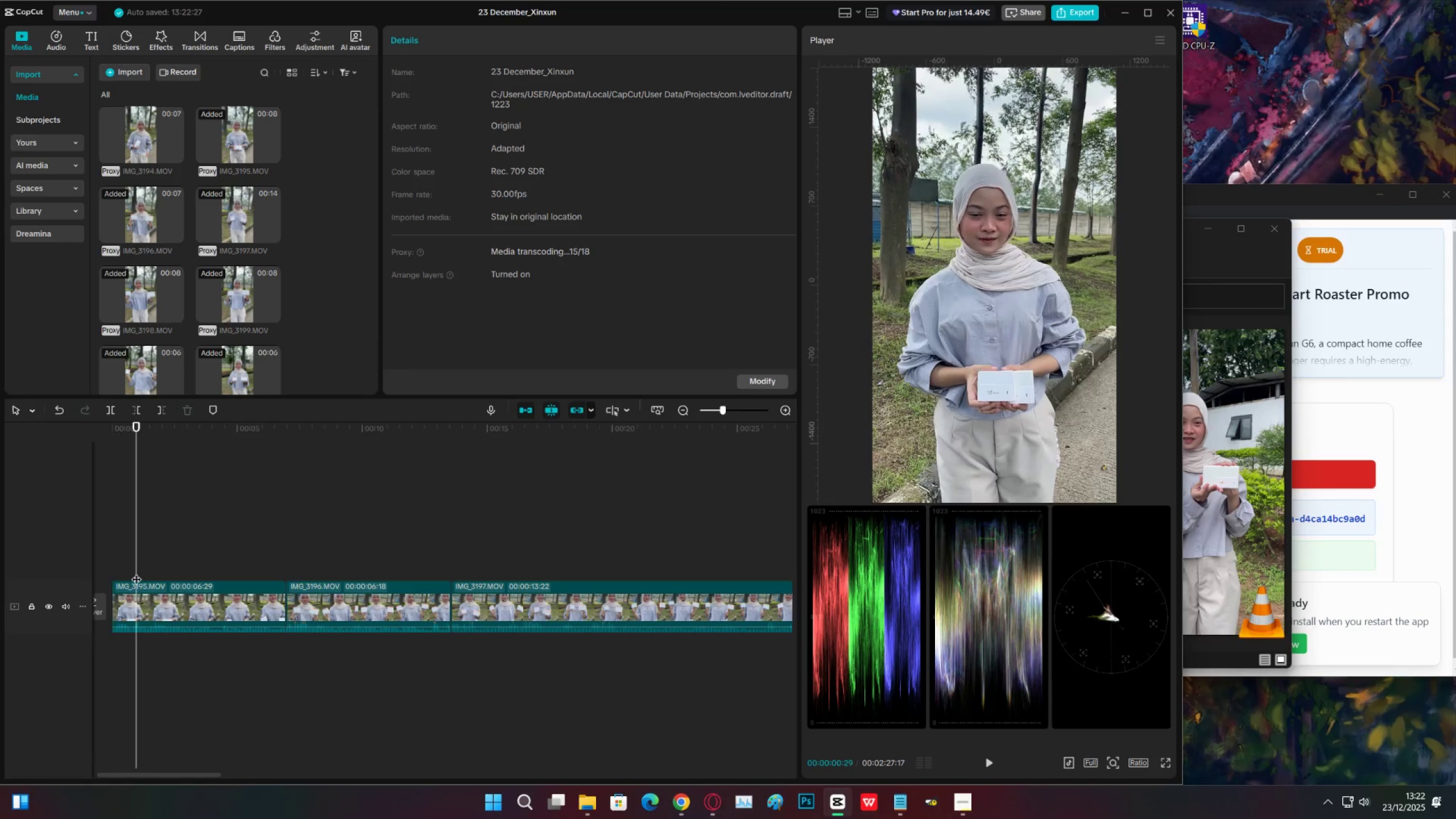 
key(Space)
 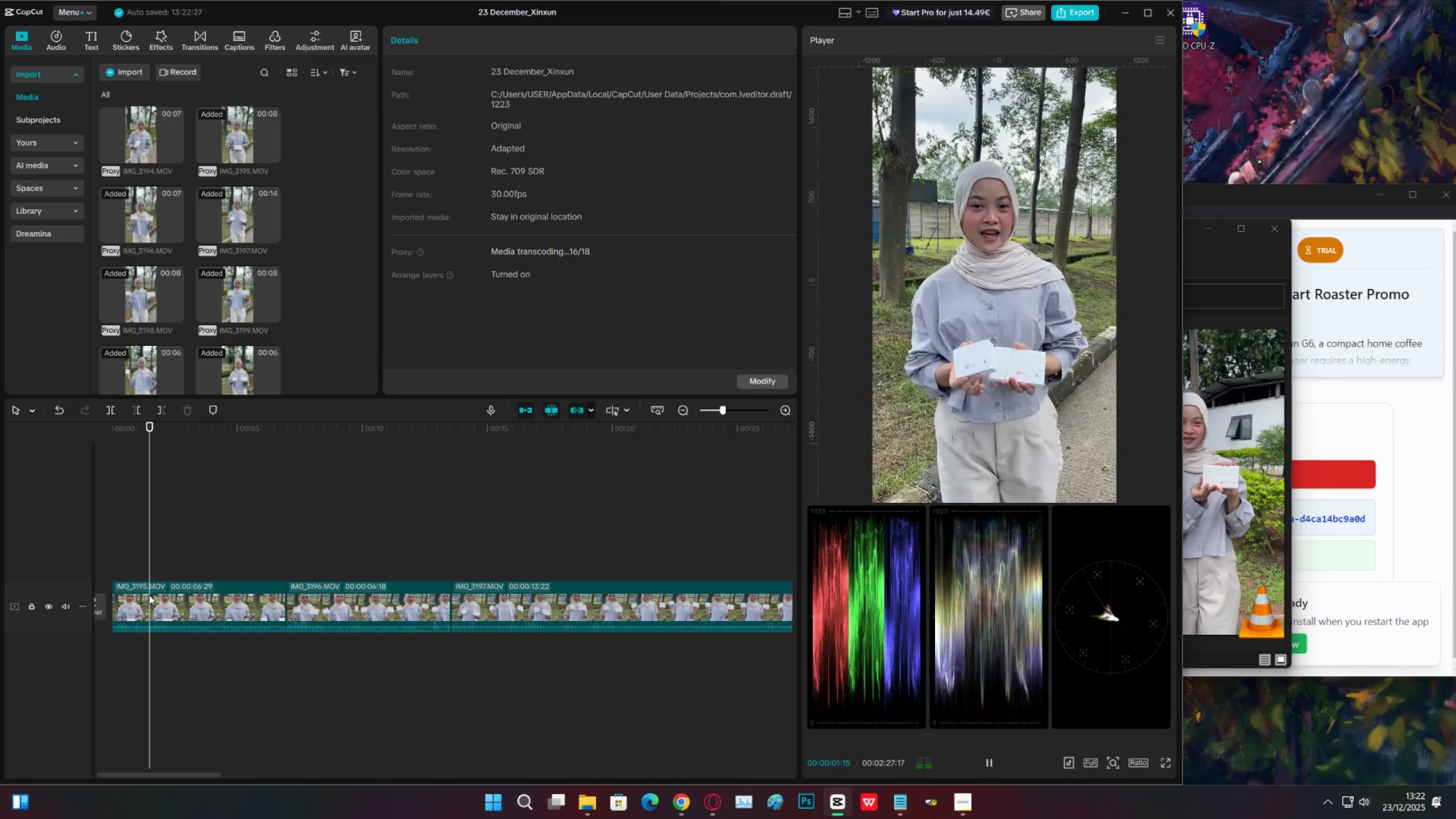 
key(Space)
 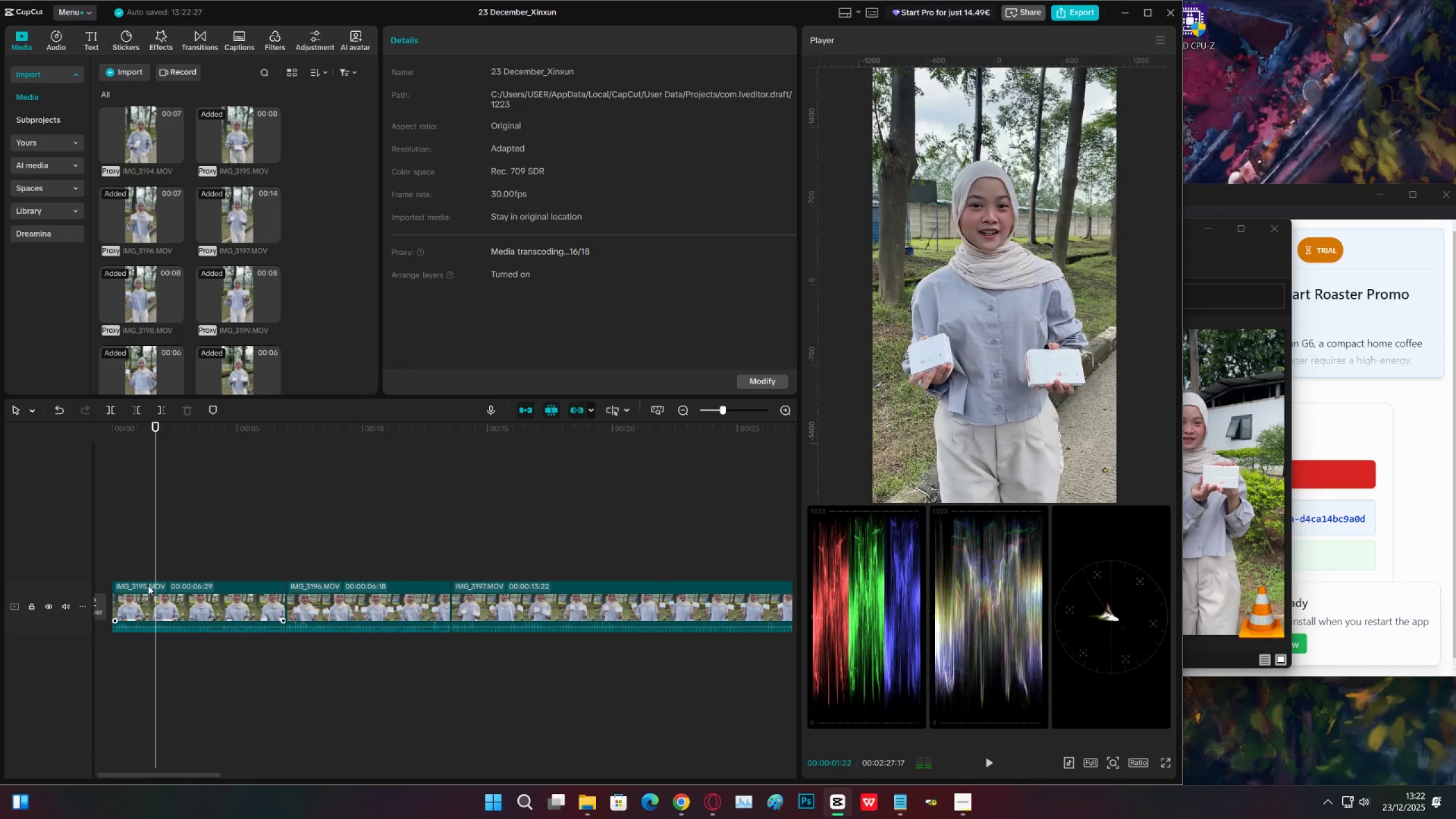 
left_click([146, 580])
 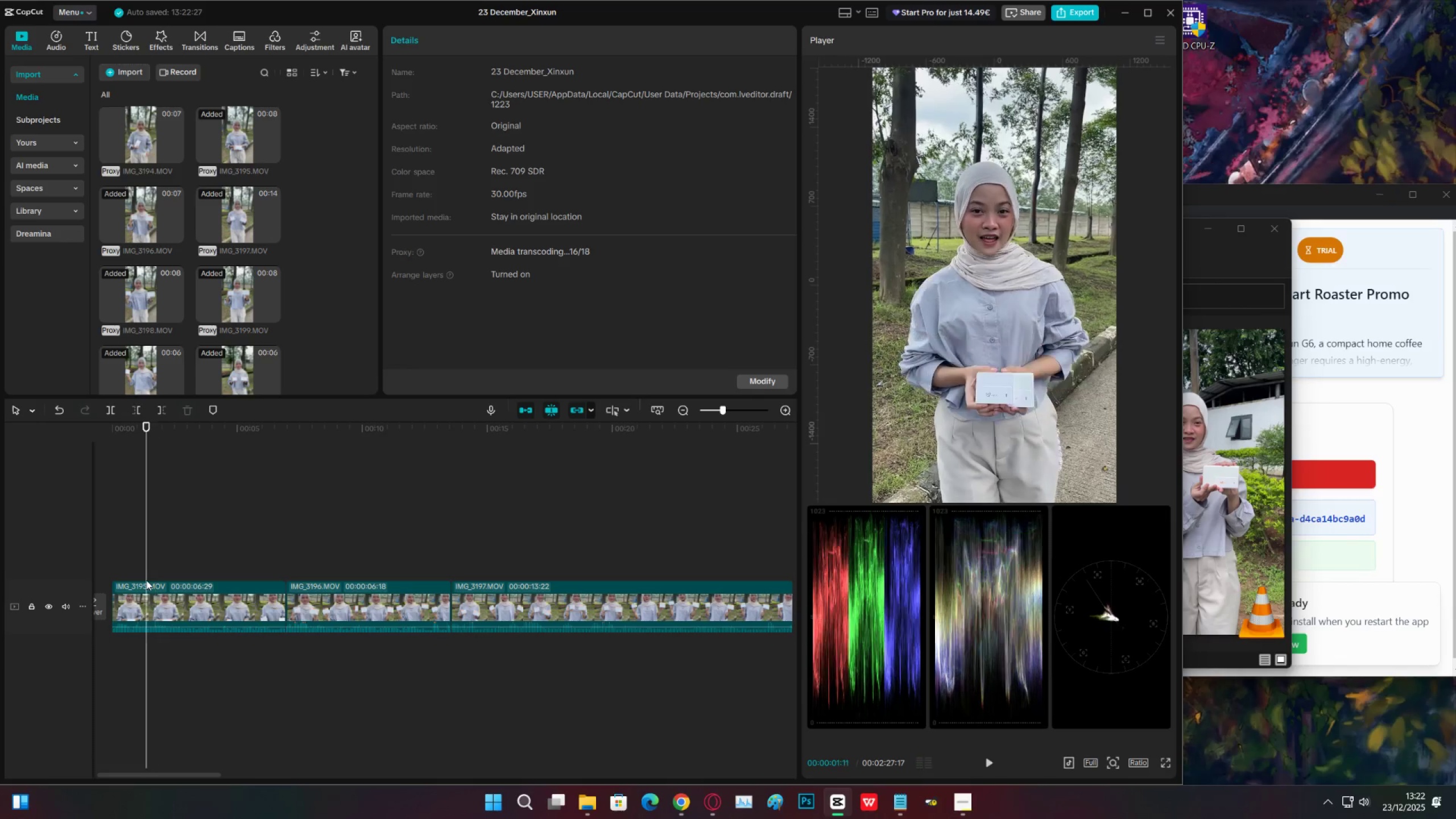 
key(Space)
 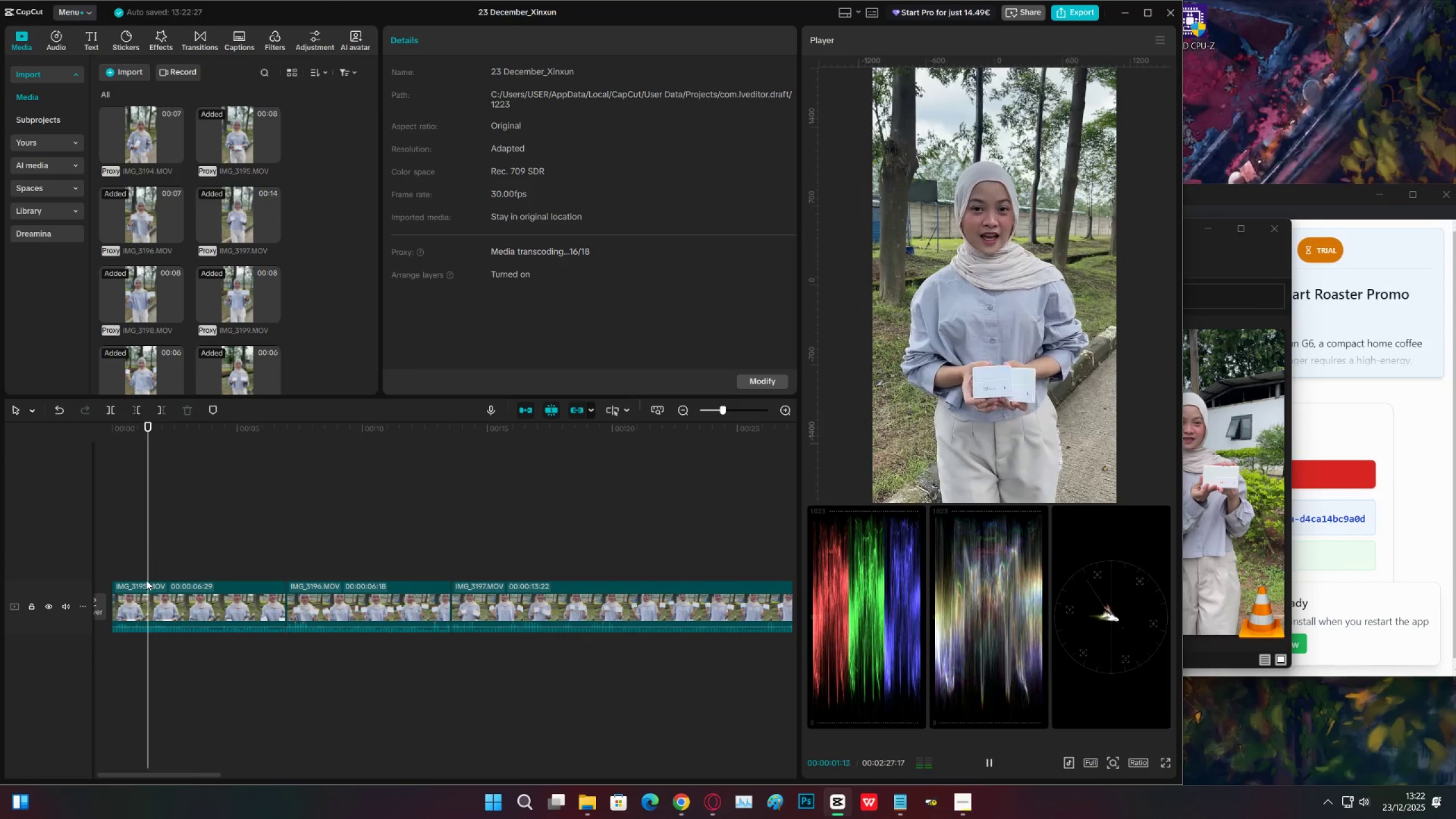 
key(Space)
 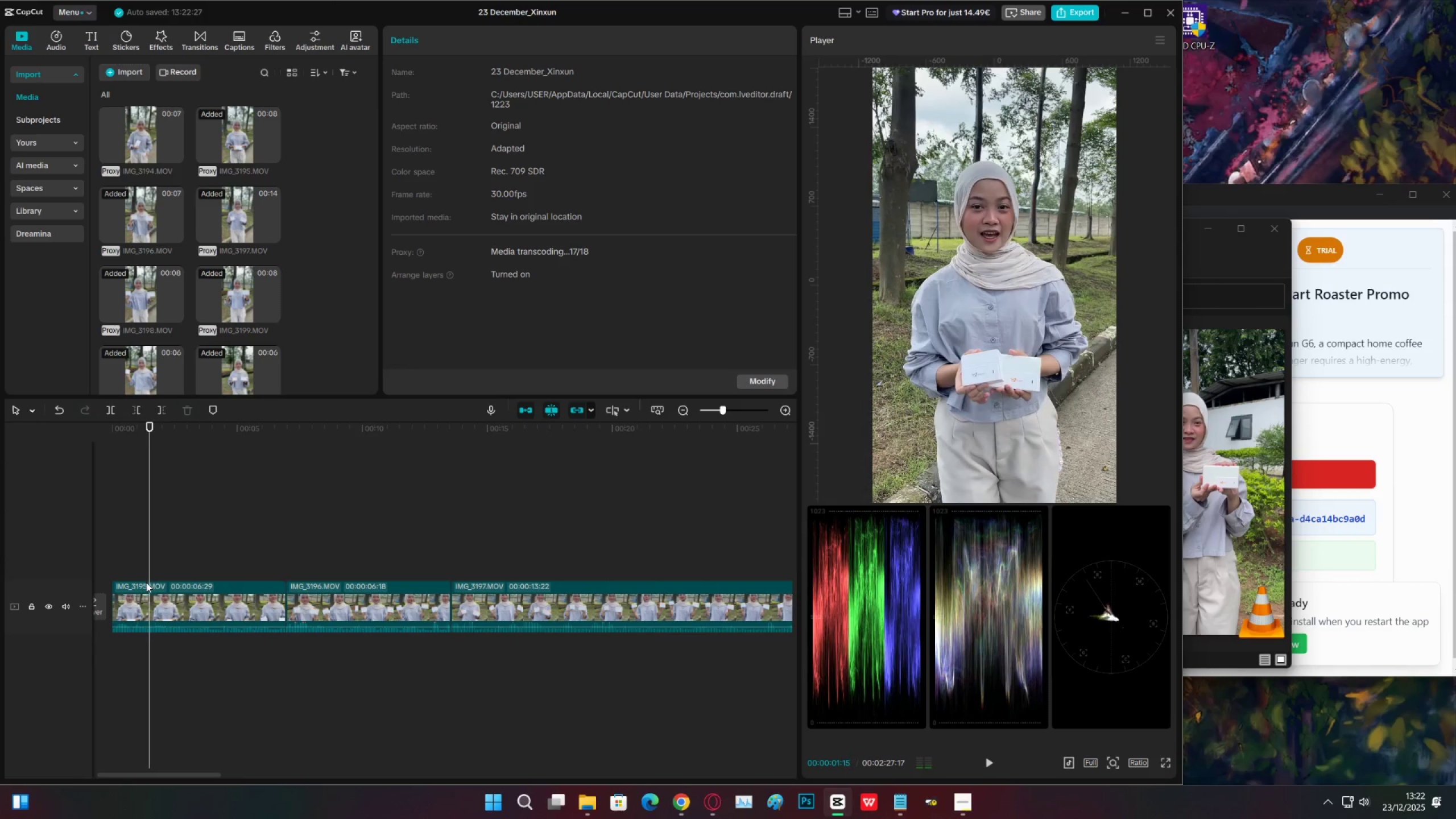 
key(C)
 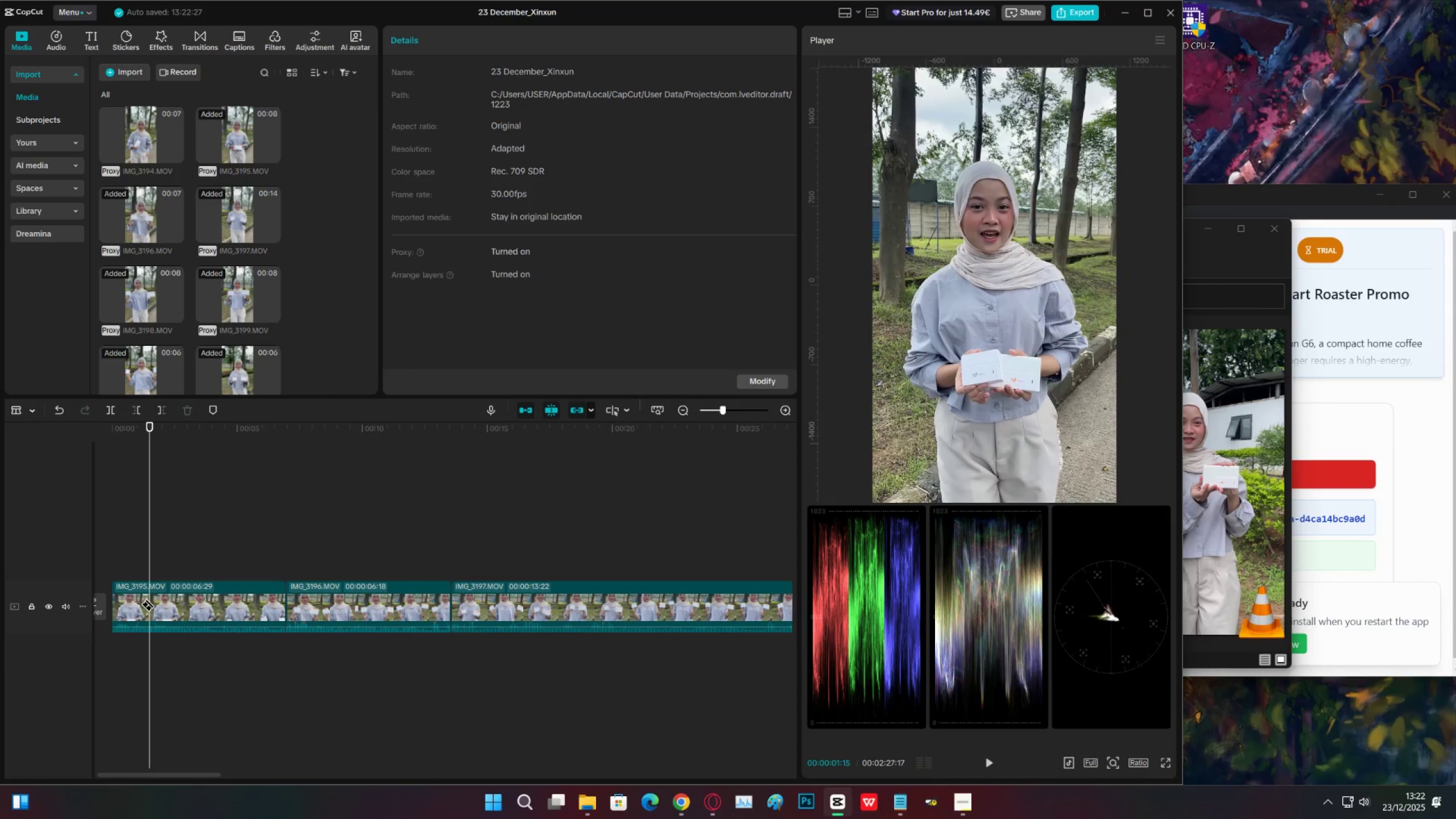 
left_click([148, 598])
 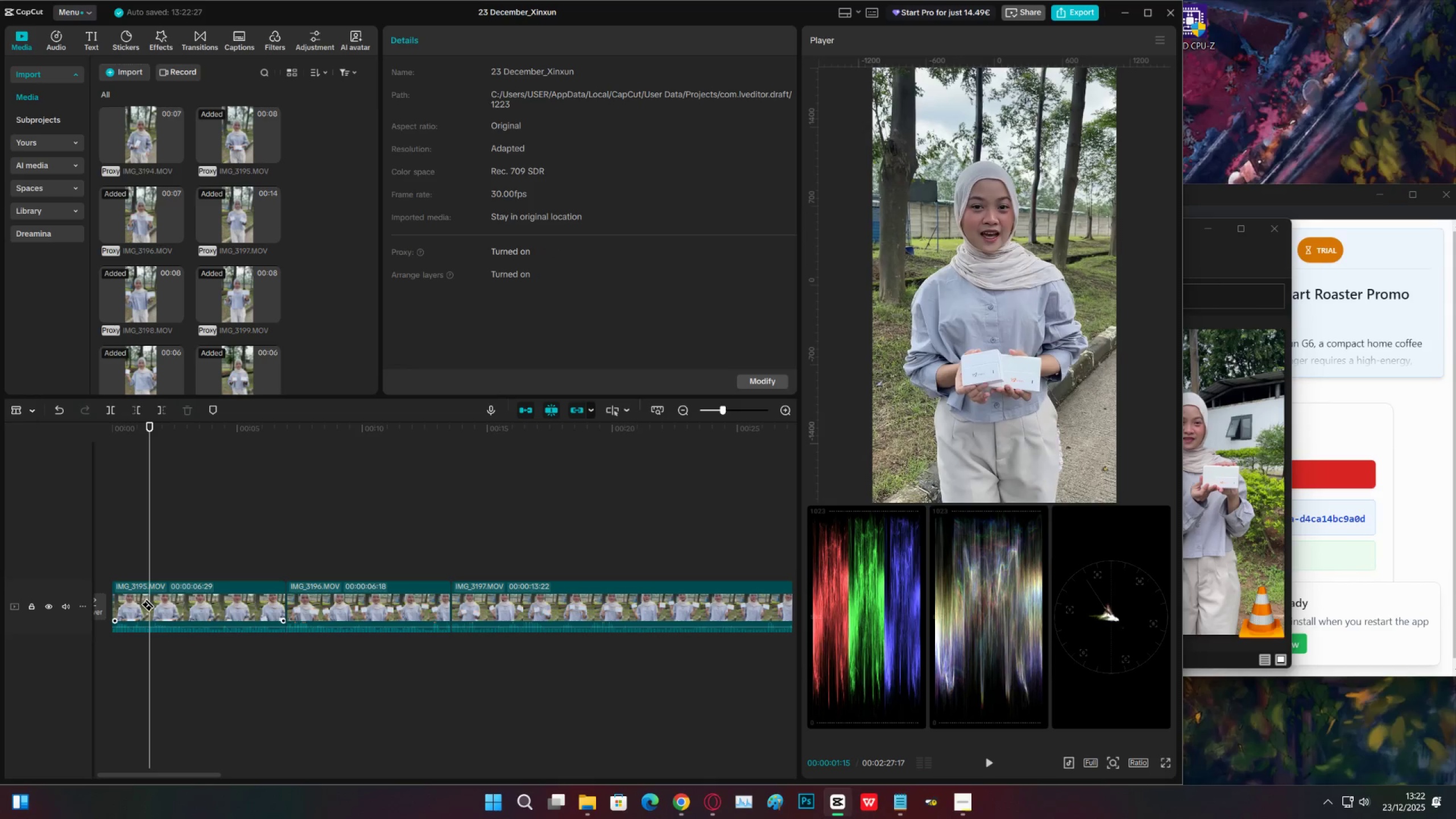 
key(V)
 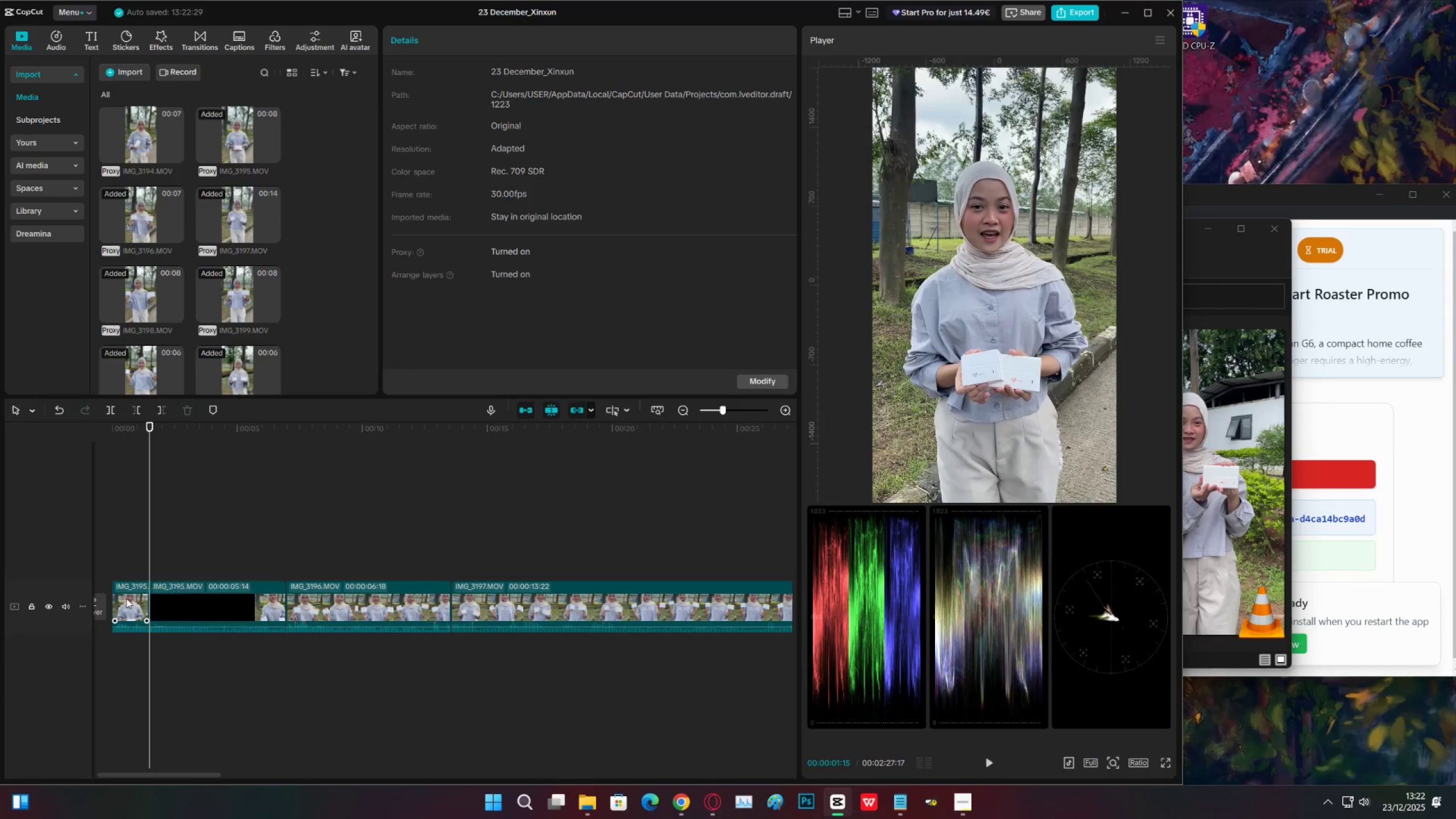 
double_click([126, 598])
 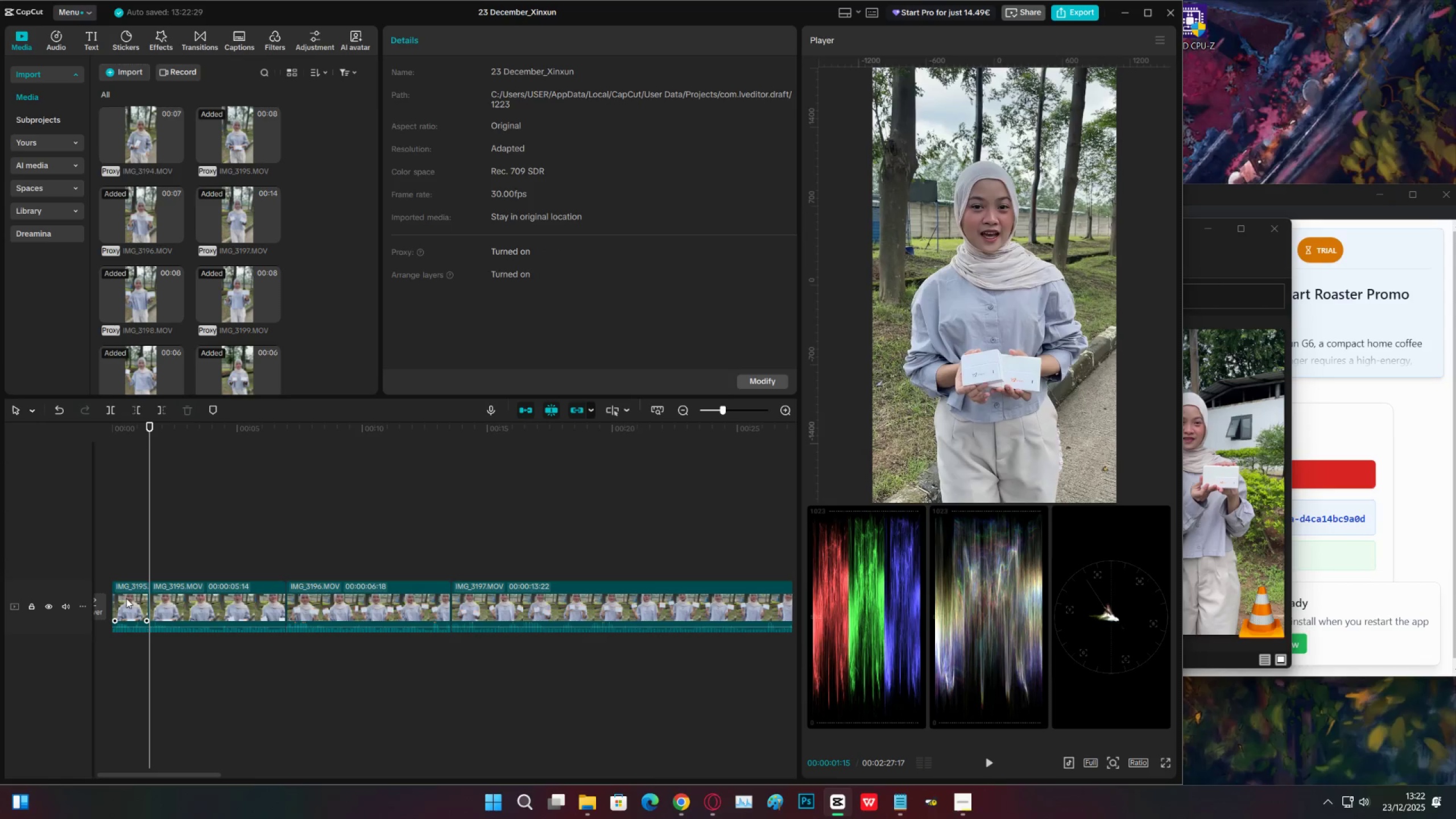 
key(X)
 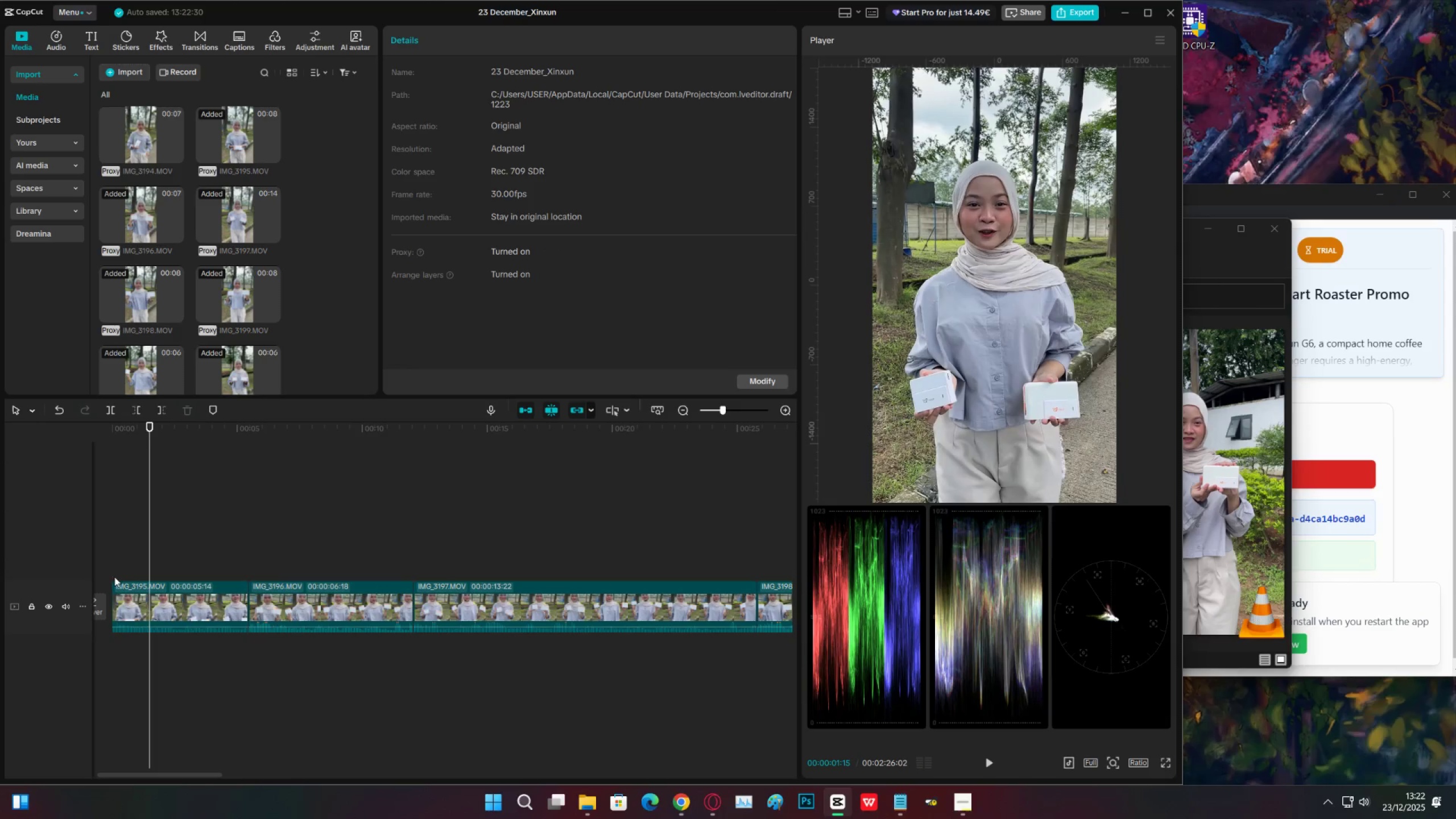 
key(Space)
 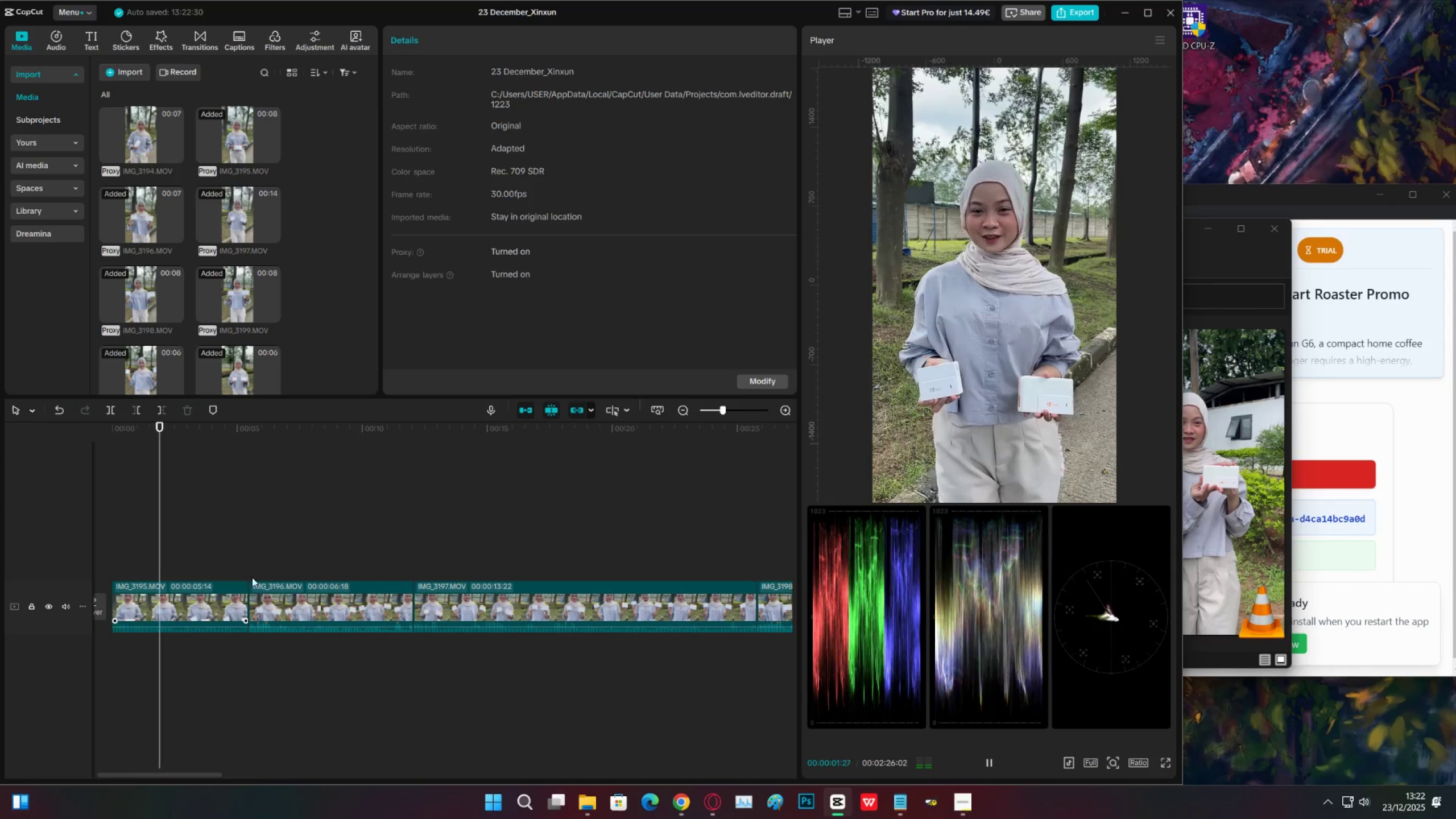 
left_click([265, 555])
 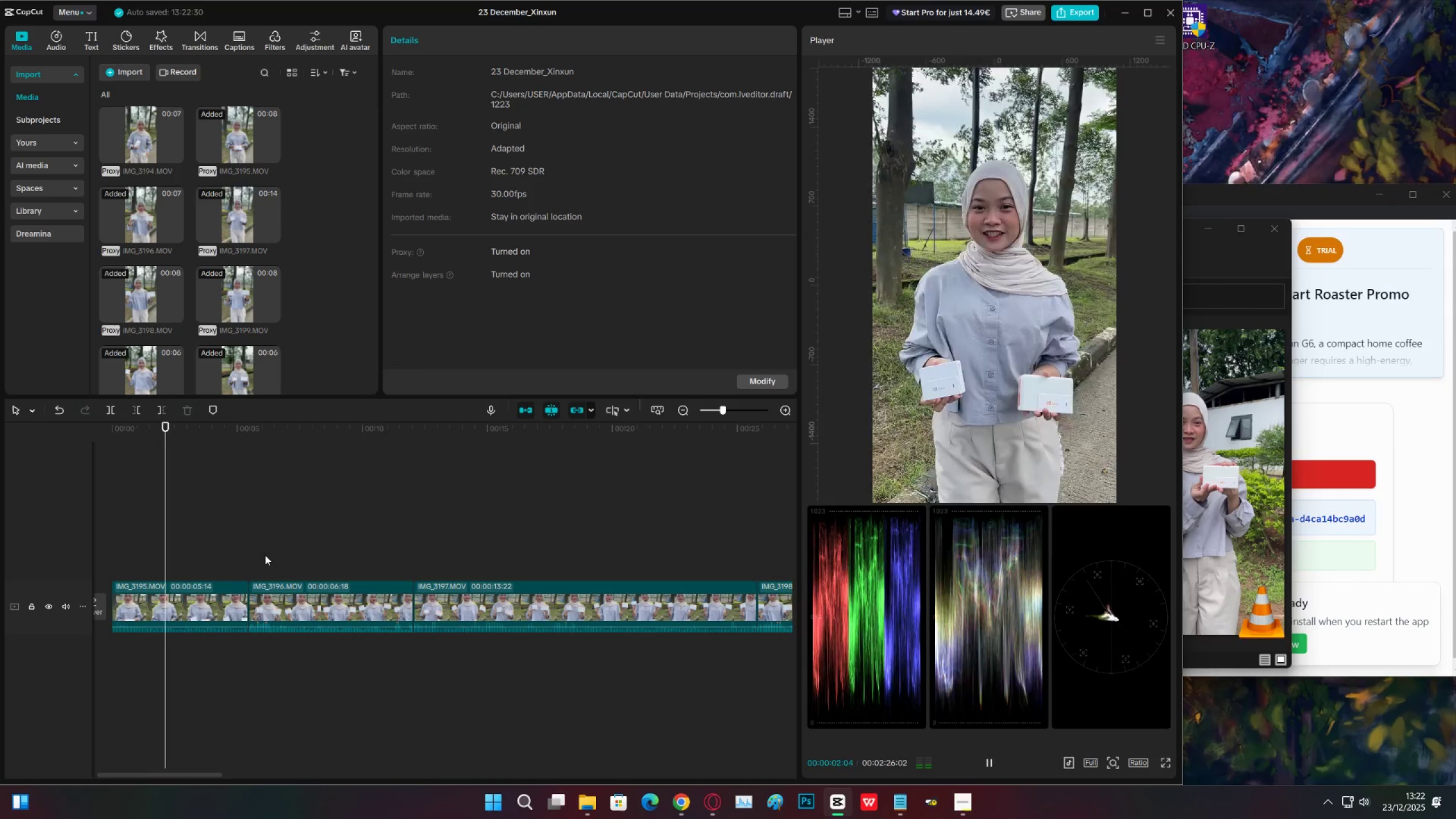 
key(Space)
 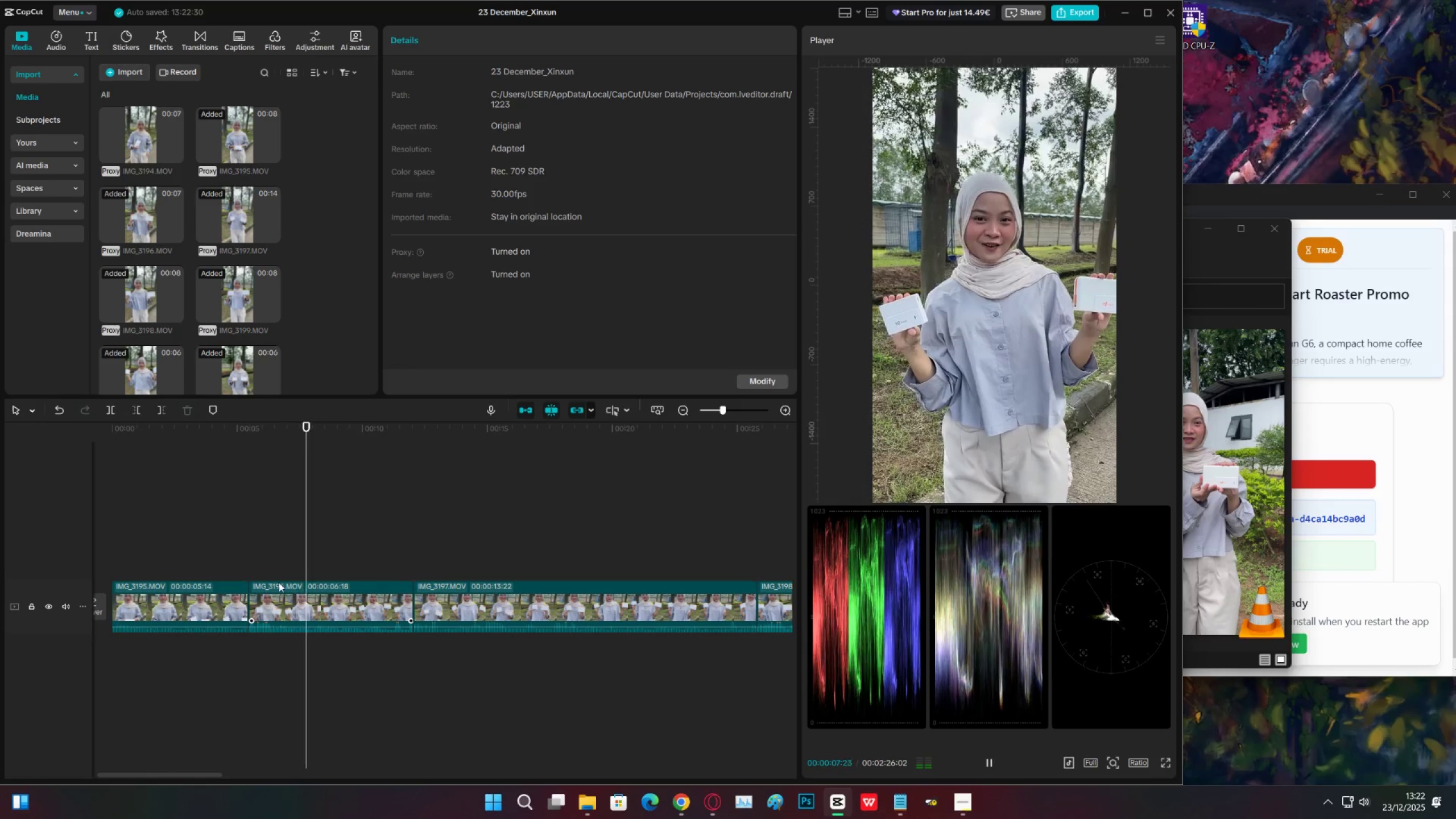 
double_click([264, 569])
 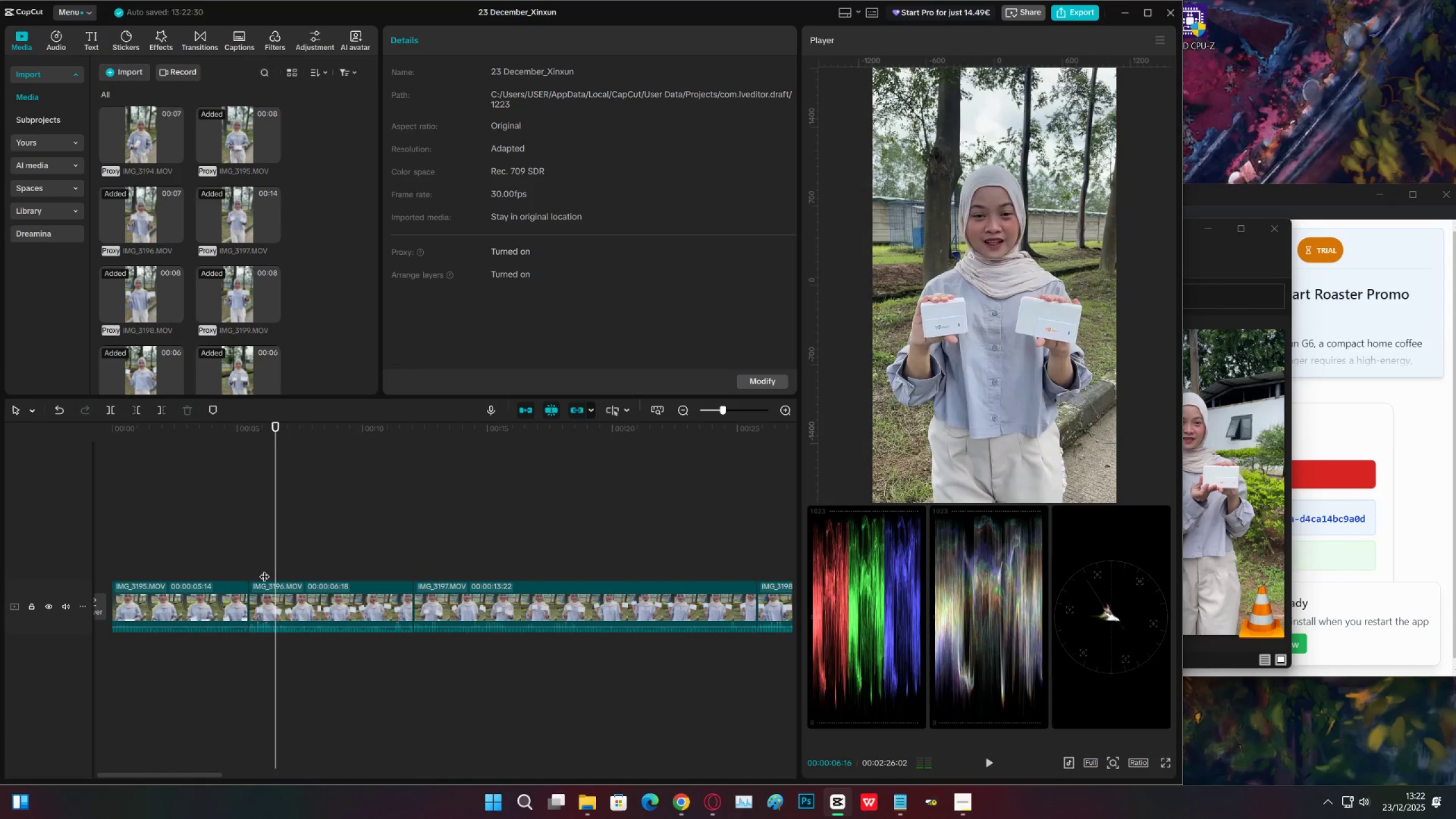 
key(Space)
 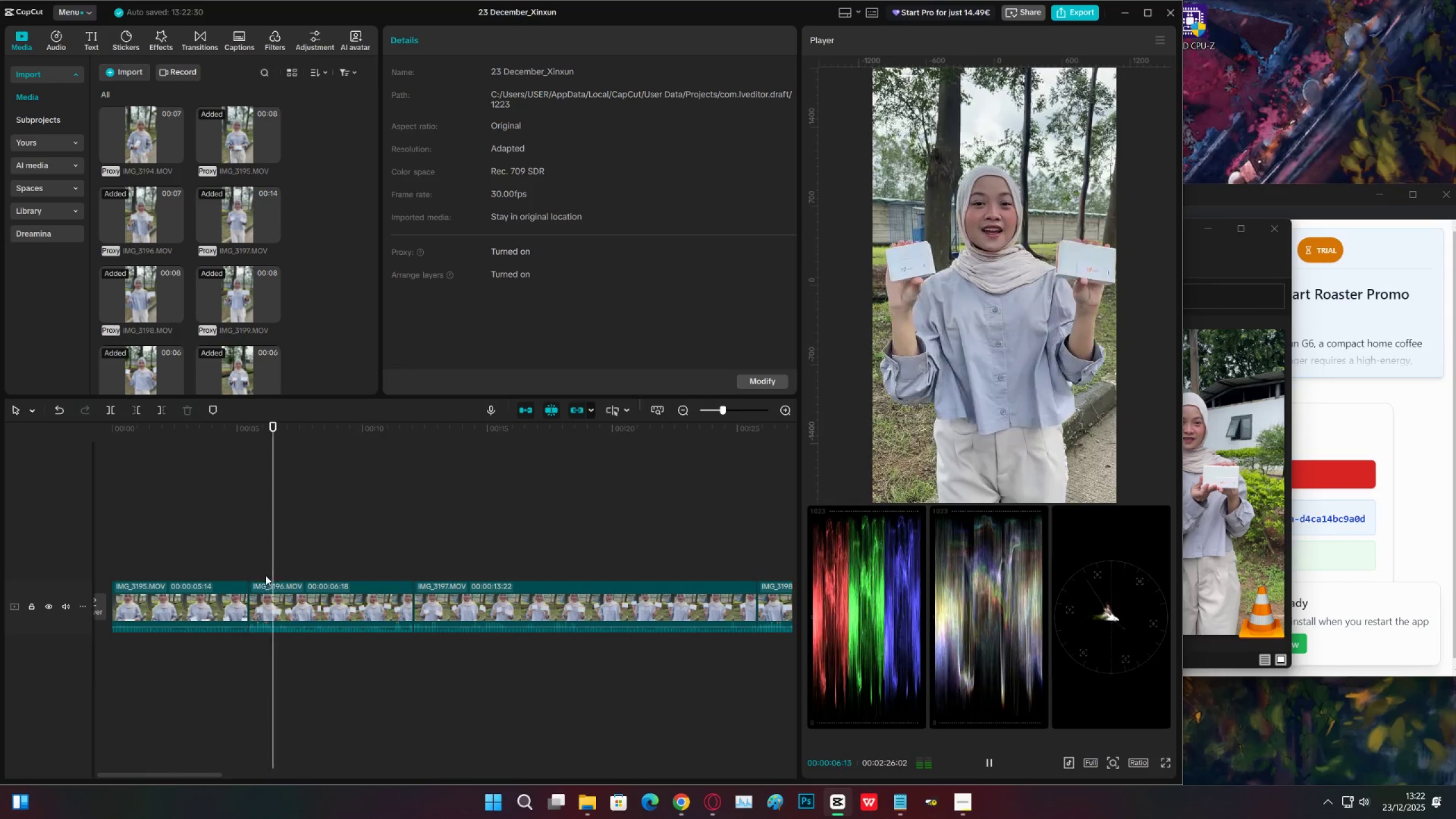 
key(Space)
 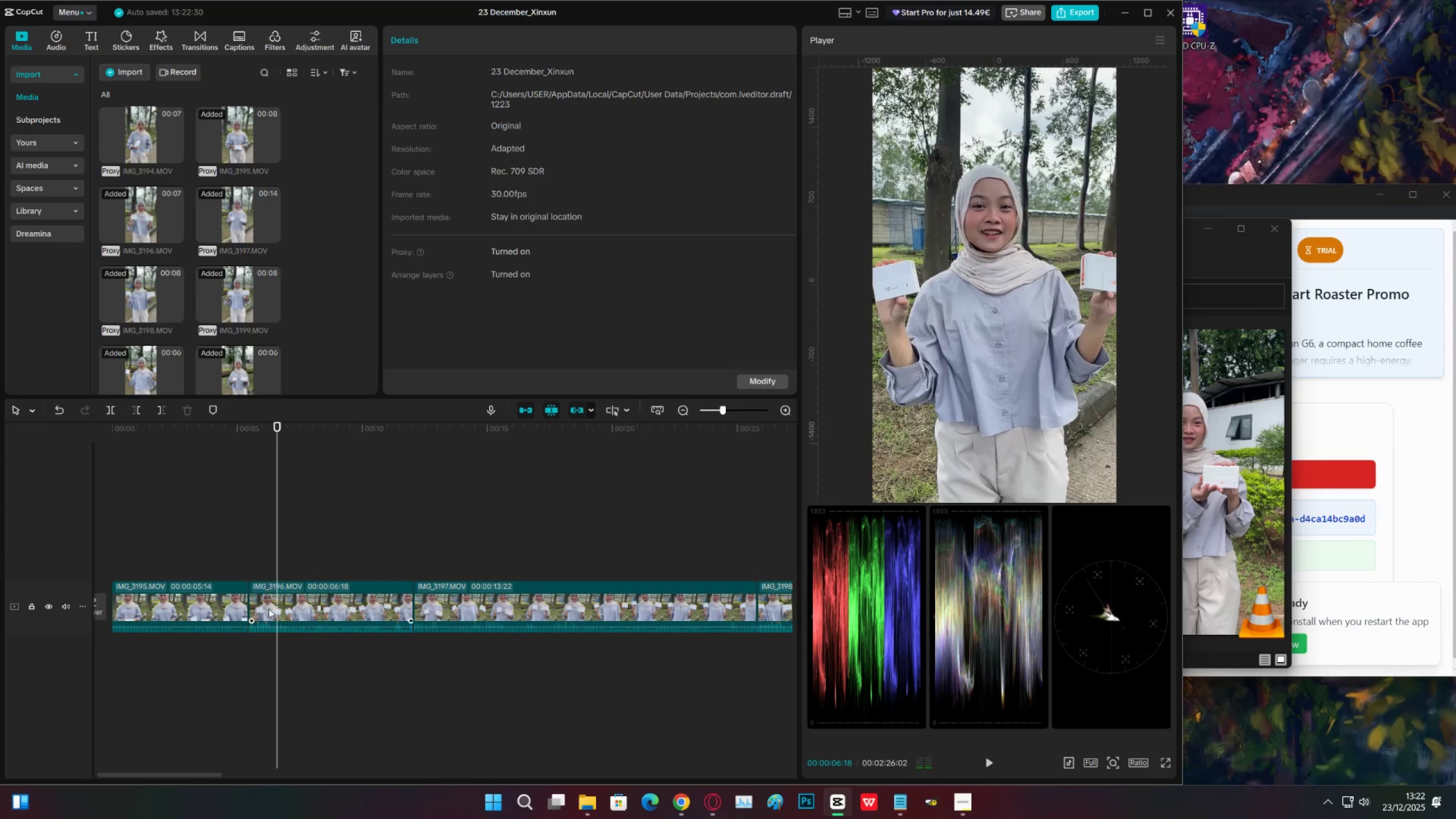 
key(C)
 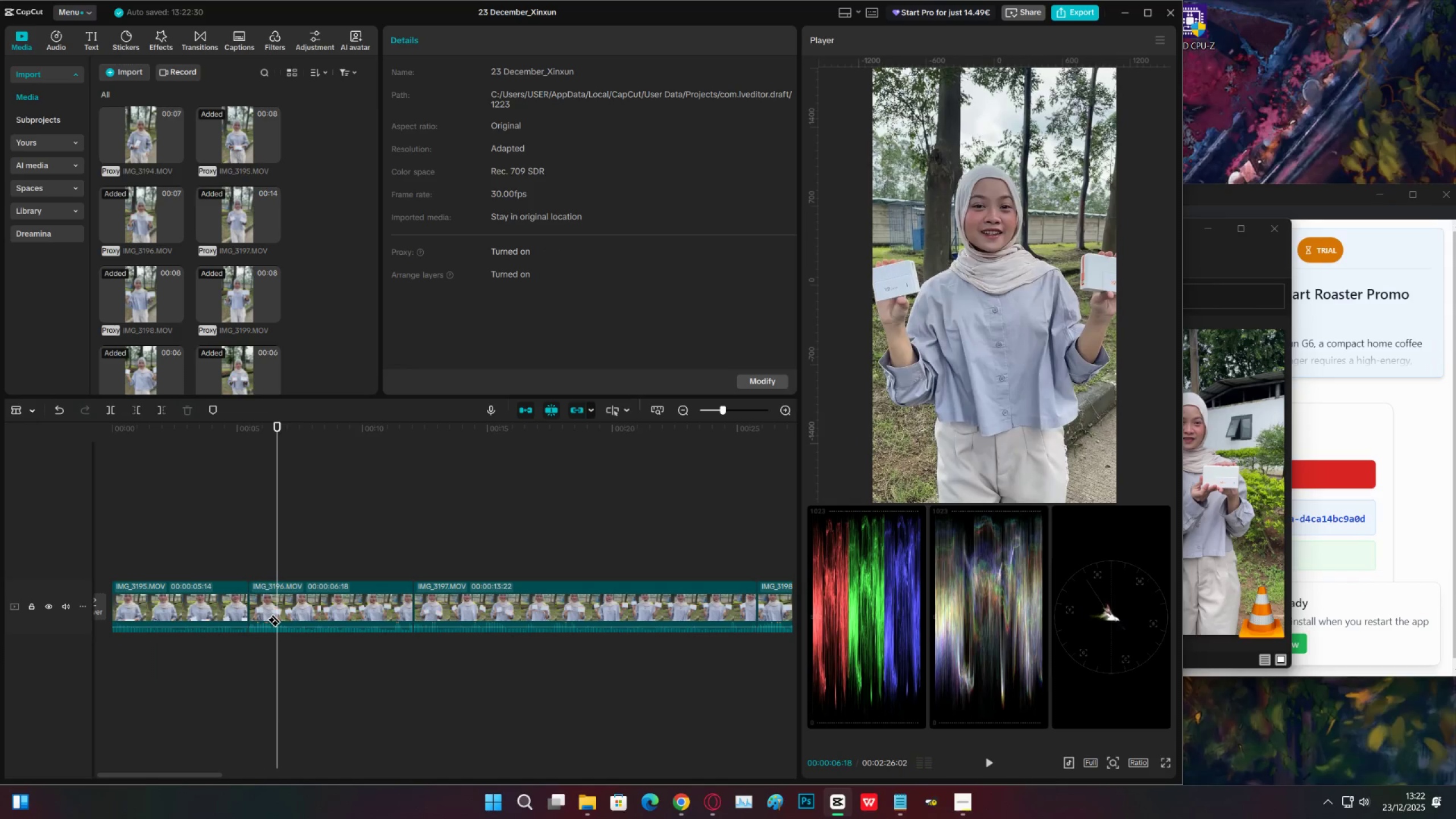 
left_click([274, 614])
 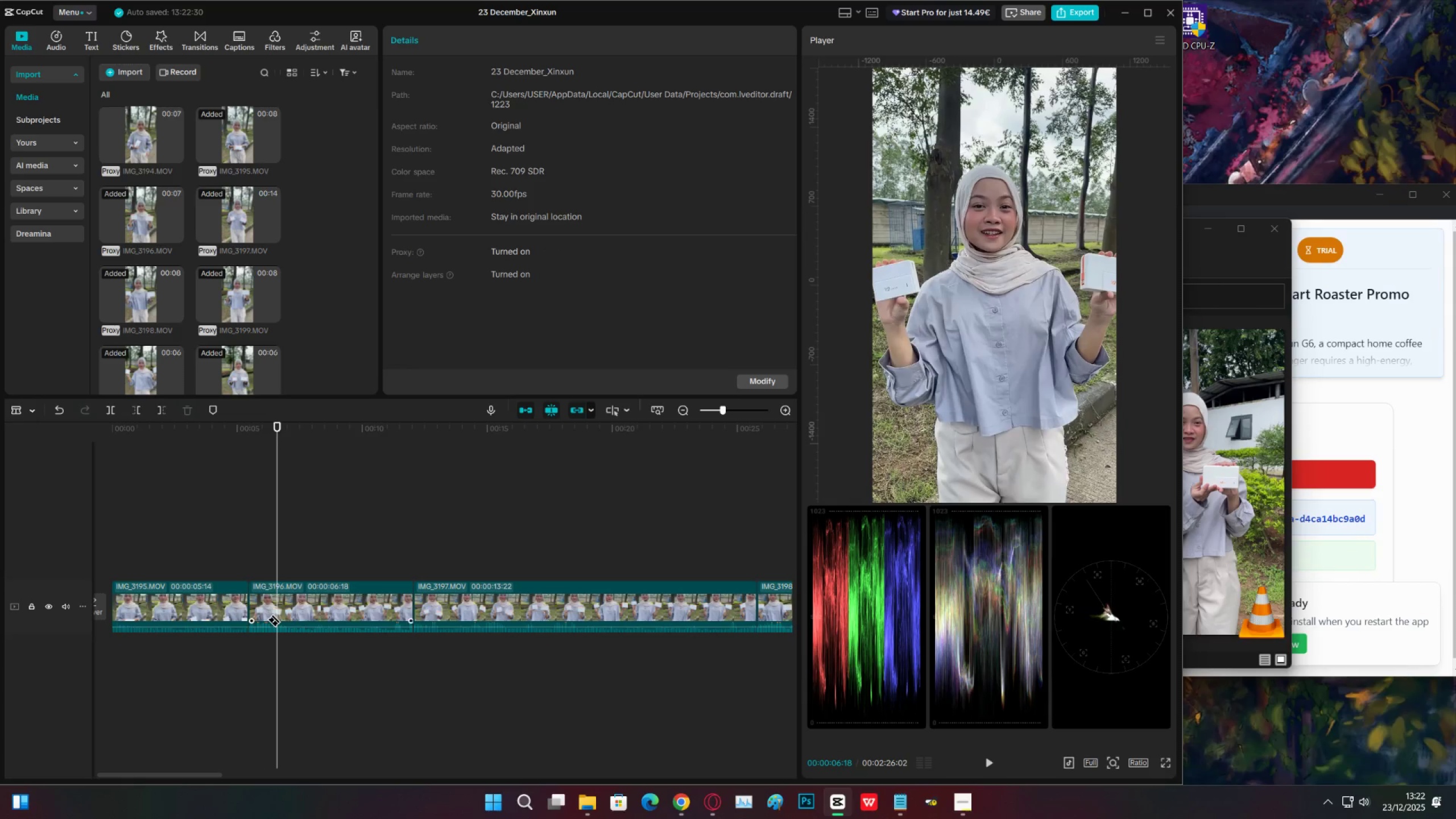 
key(V)
 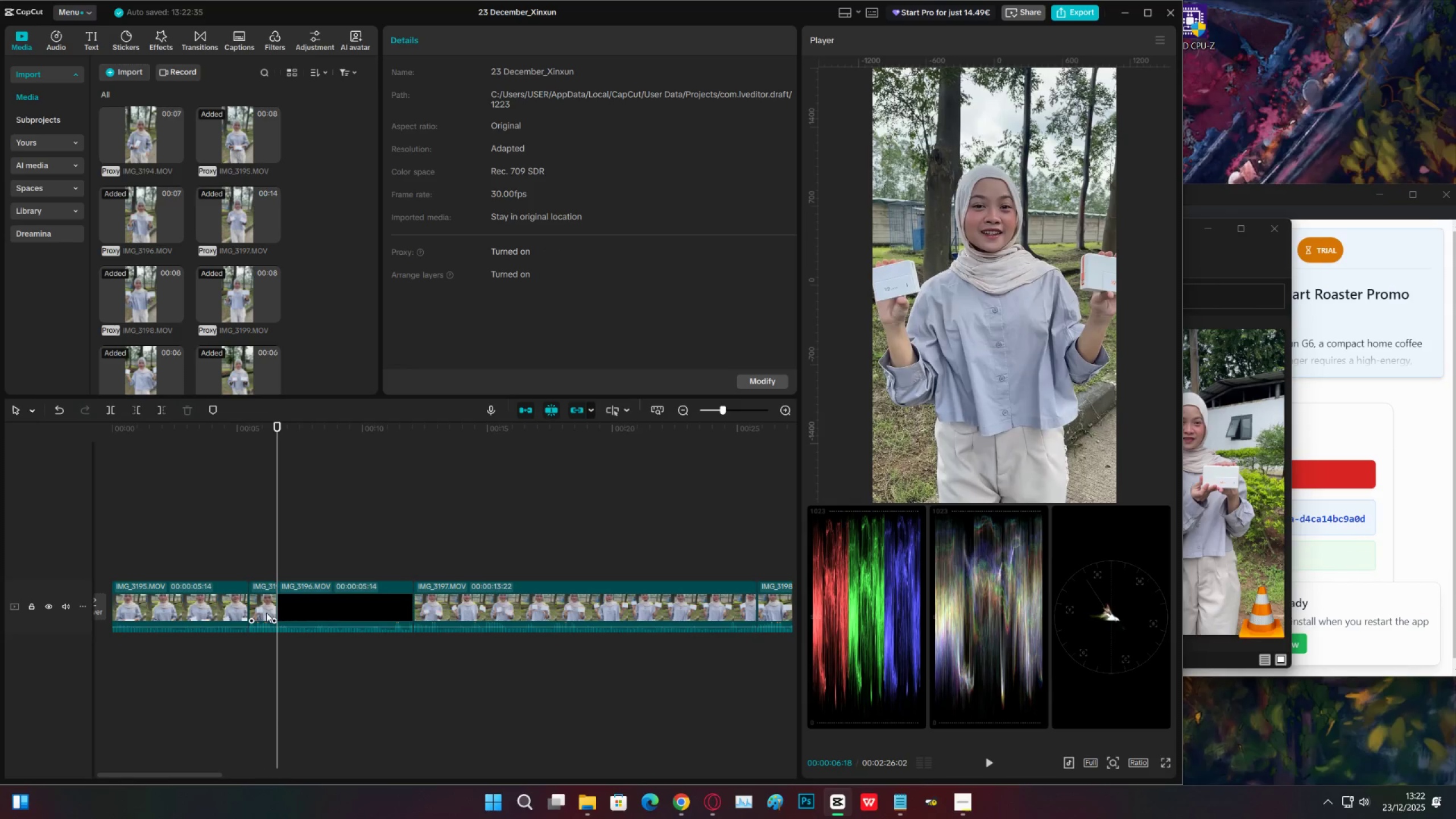 
double_click([266, 613])
 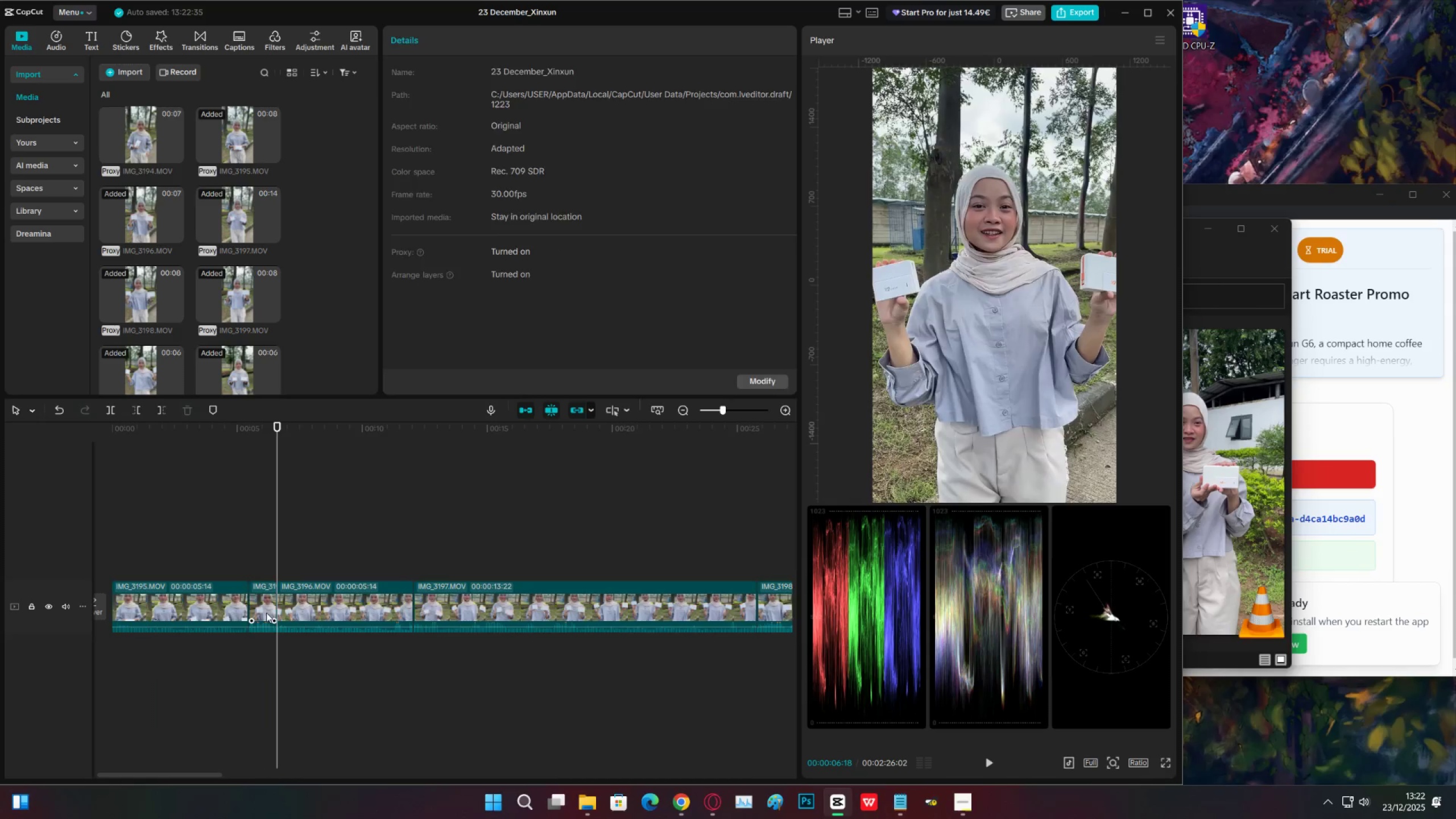 
key(X)